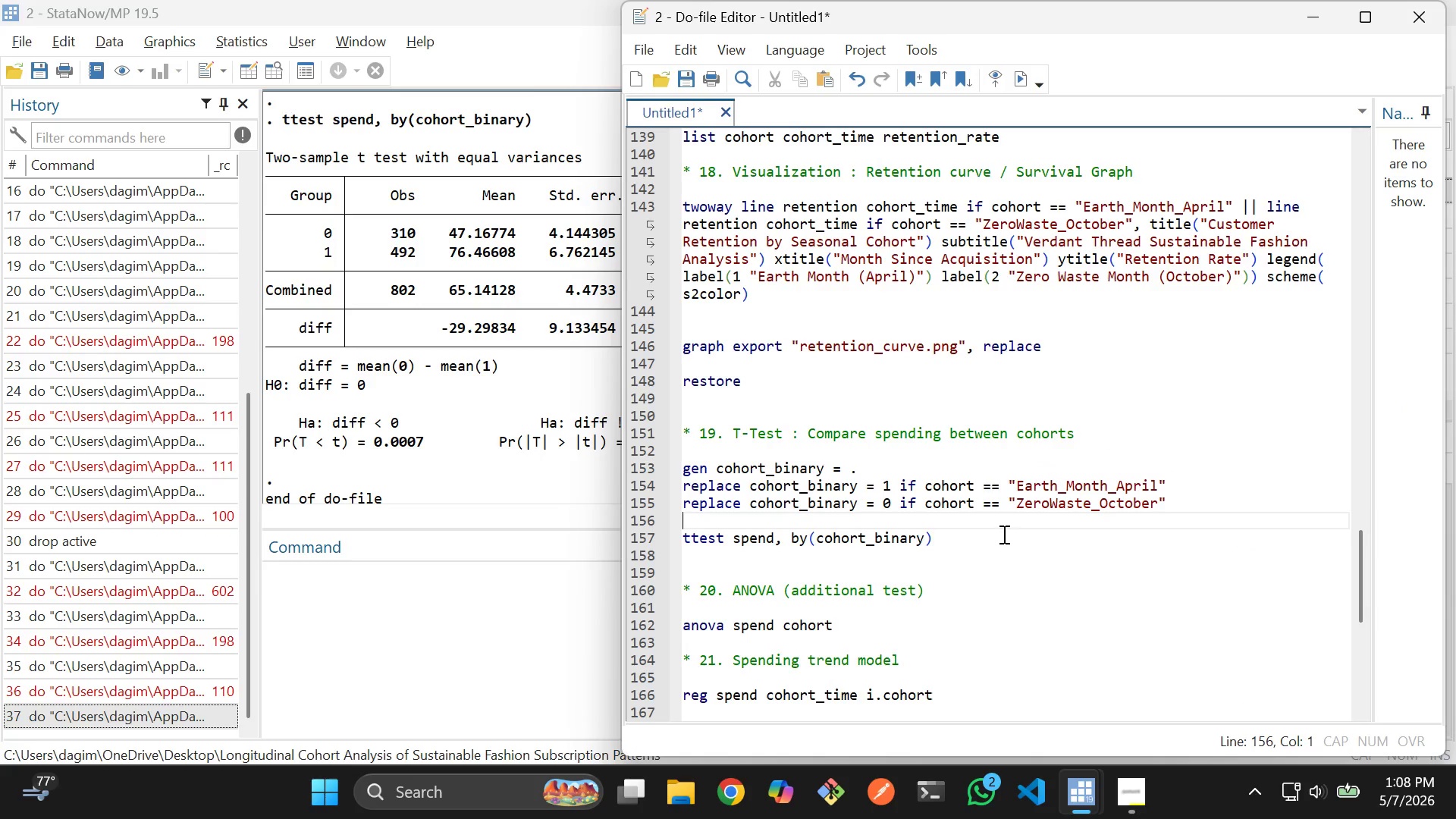 
left_click([1003, 534])
 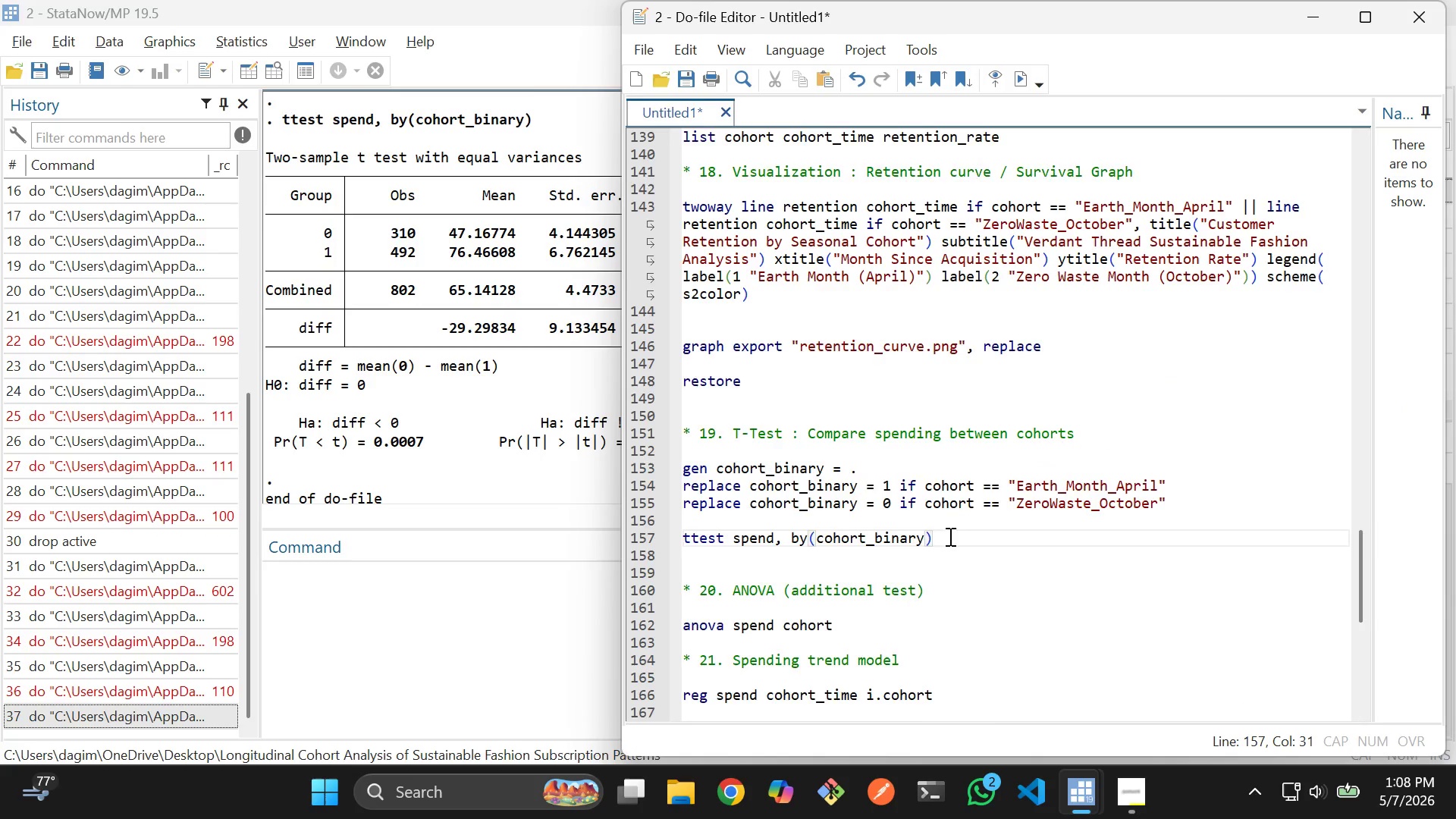 
scroll: coordinate [947, 537], scroll_direction: none, amount: 0.0
 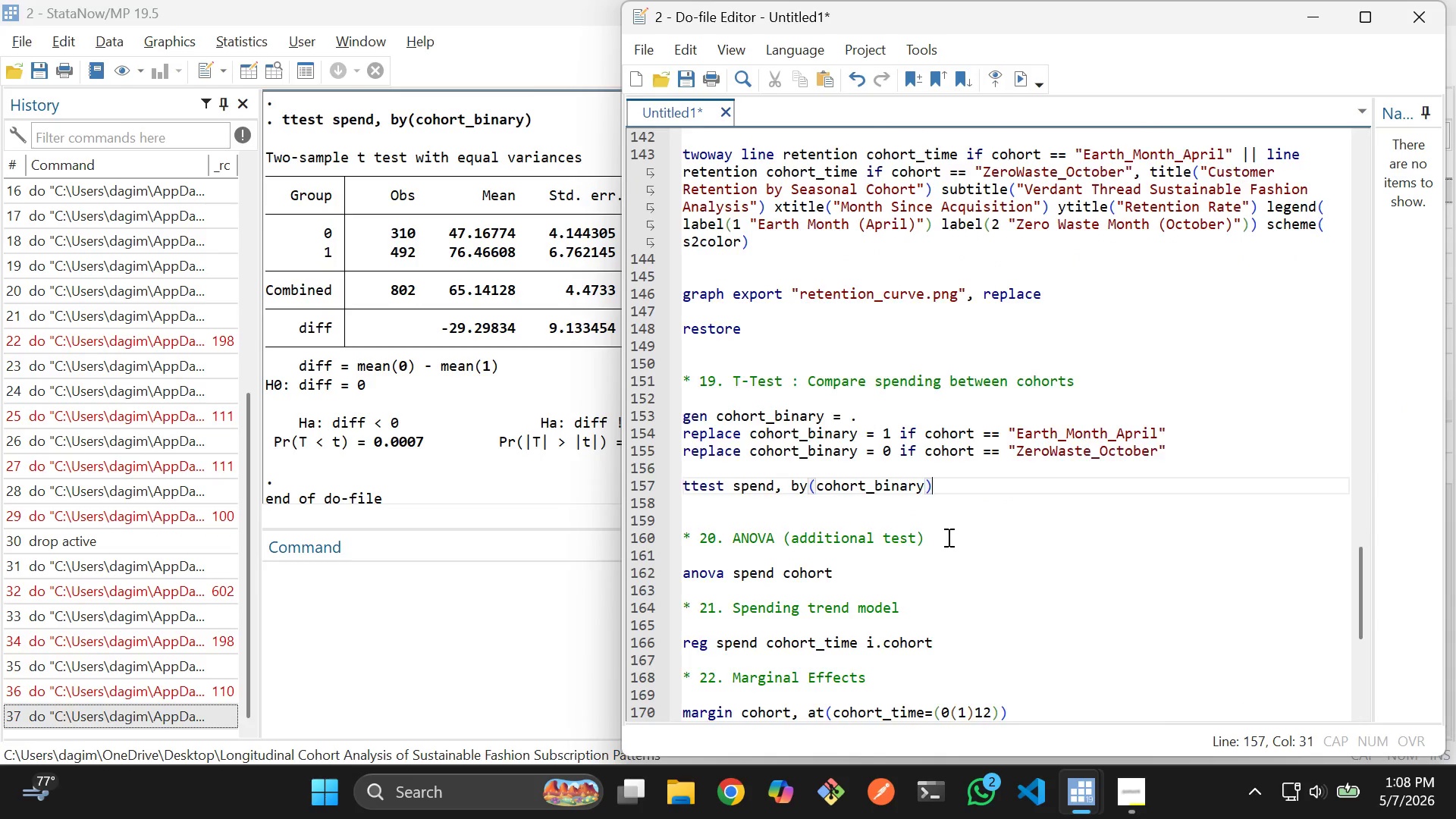 
scroll: coordinate [920, 534], scroll_direction: down, amount: 3.0
 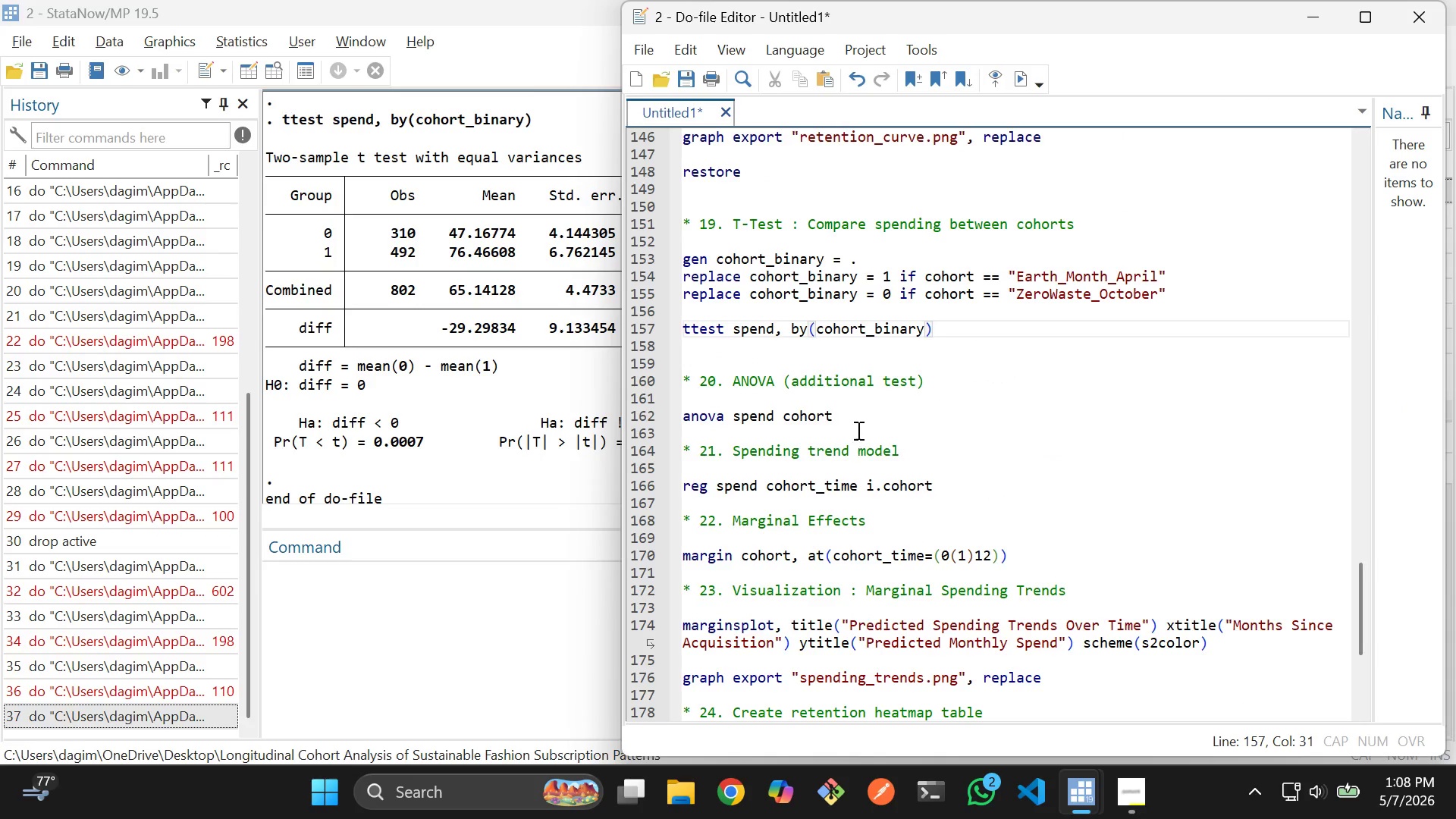 
left_click_drag(start_coordinate=[868, 416], to_coordinate=[682, 413])
 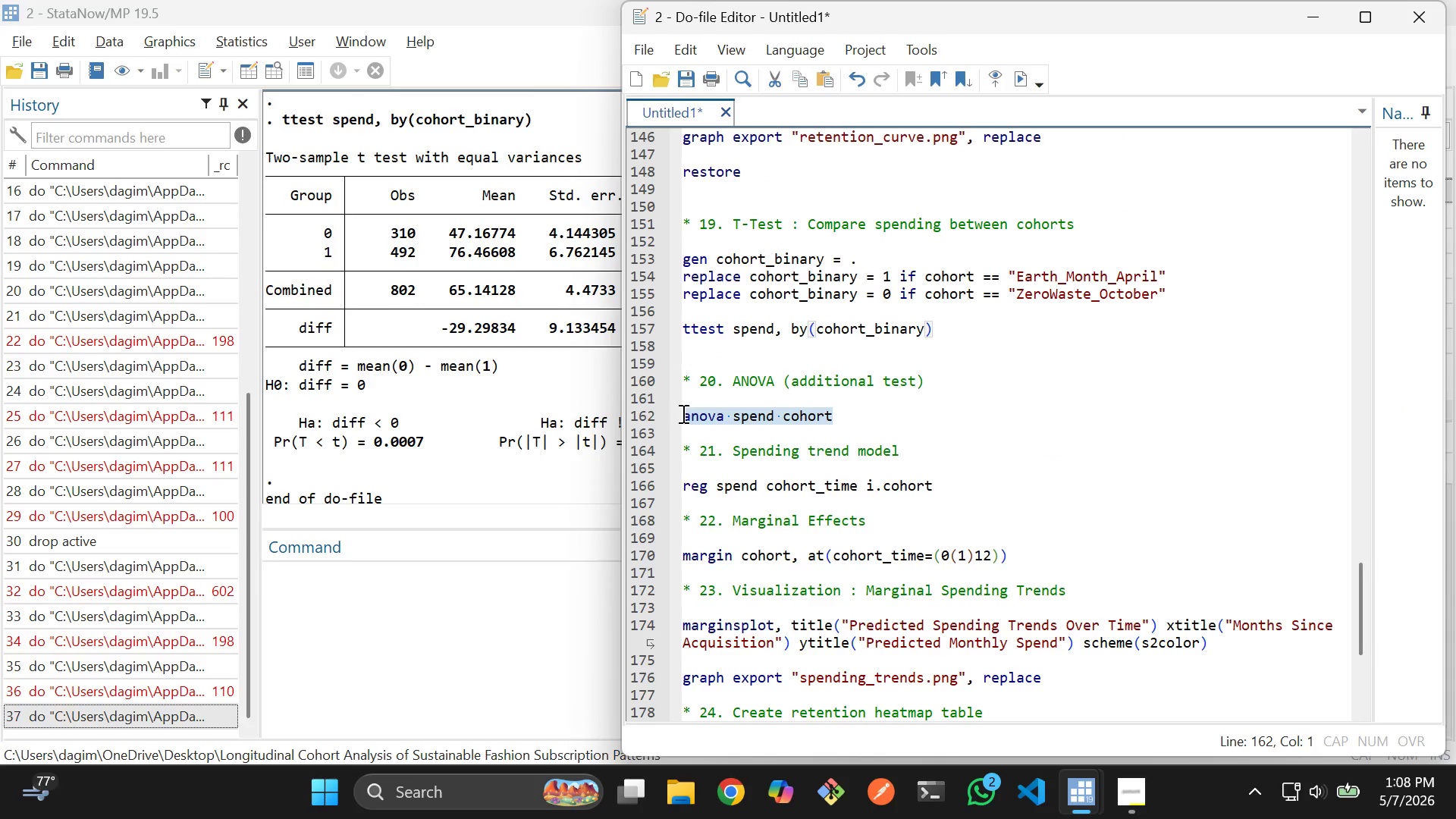 
key(Control+D)
 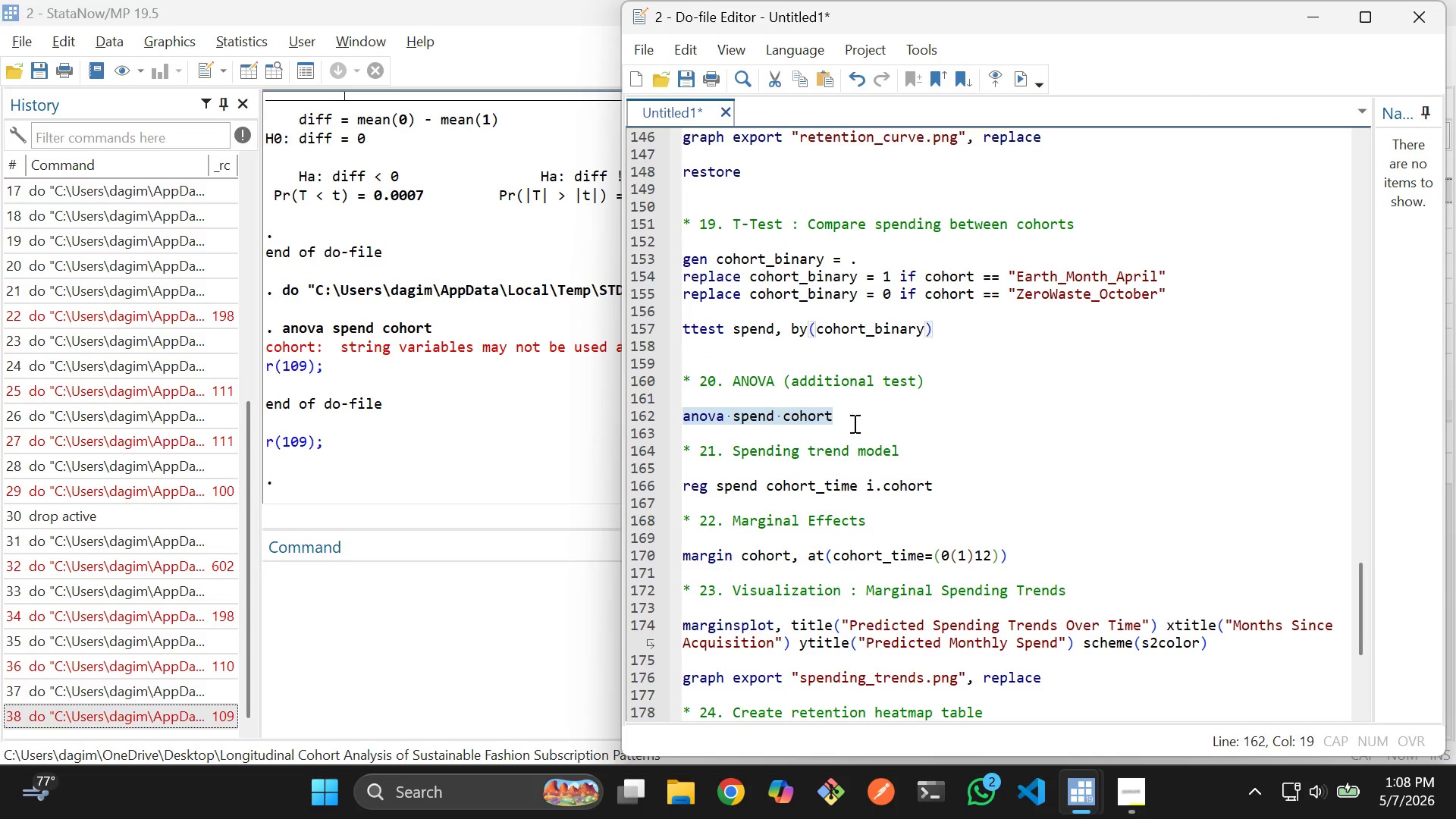 
left_click([917, 425])
 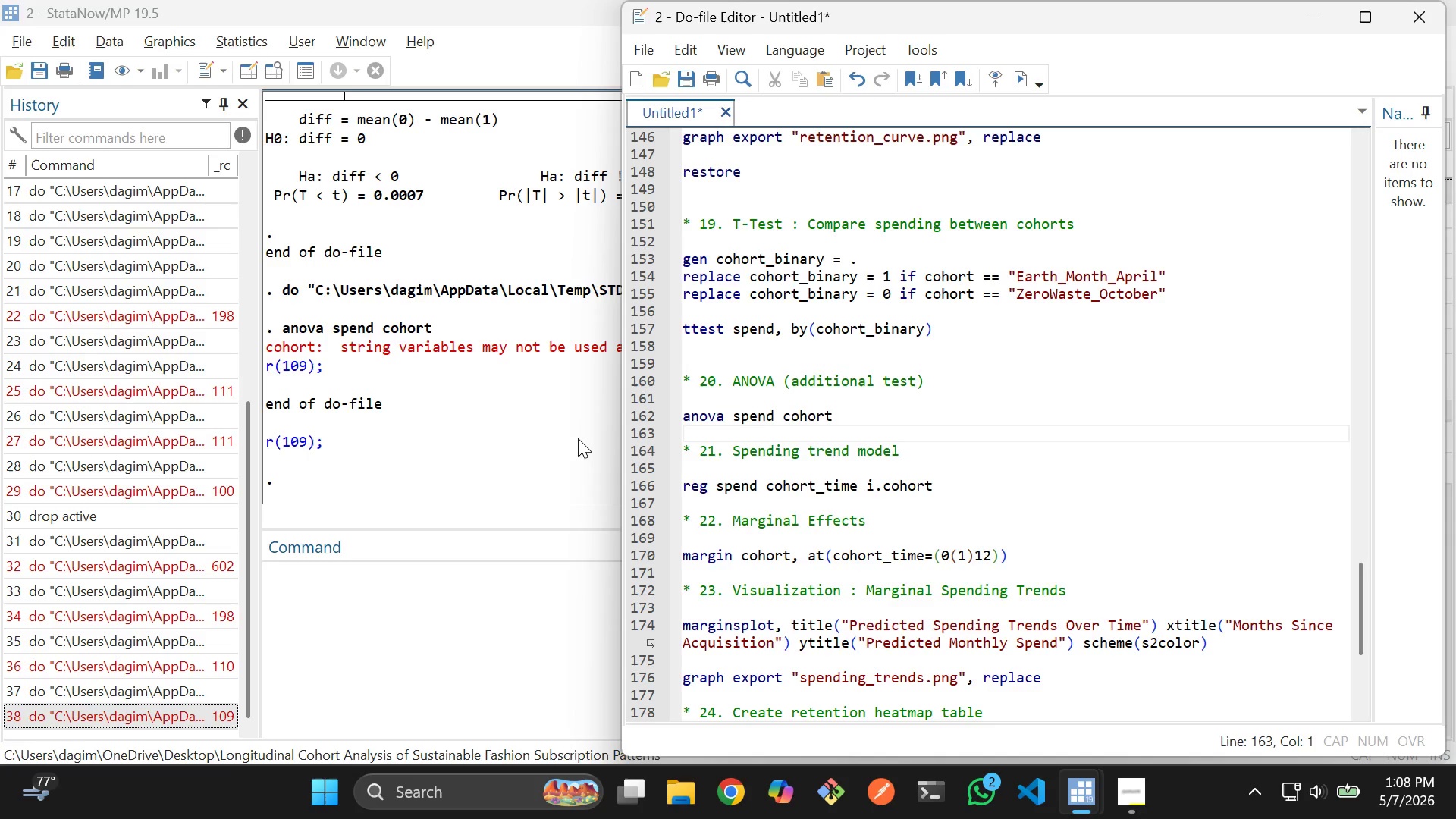 
left_click([578, 438])
 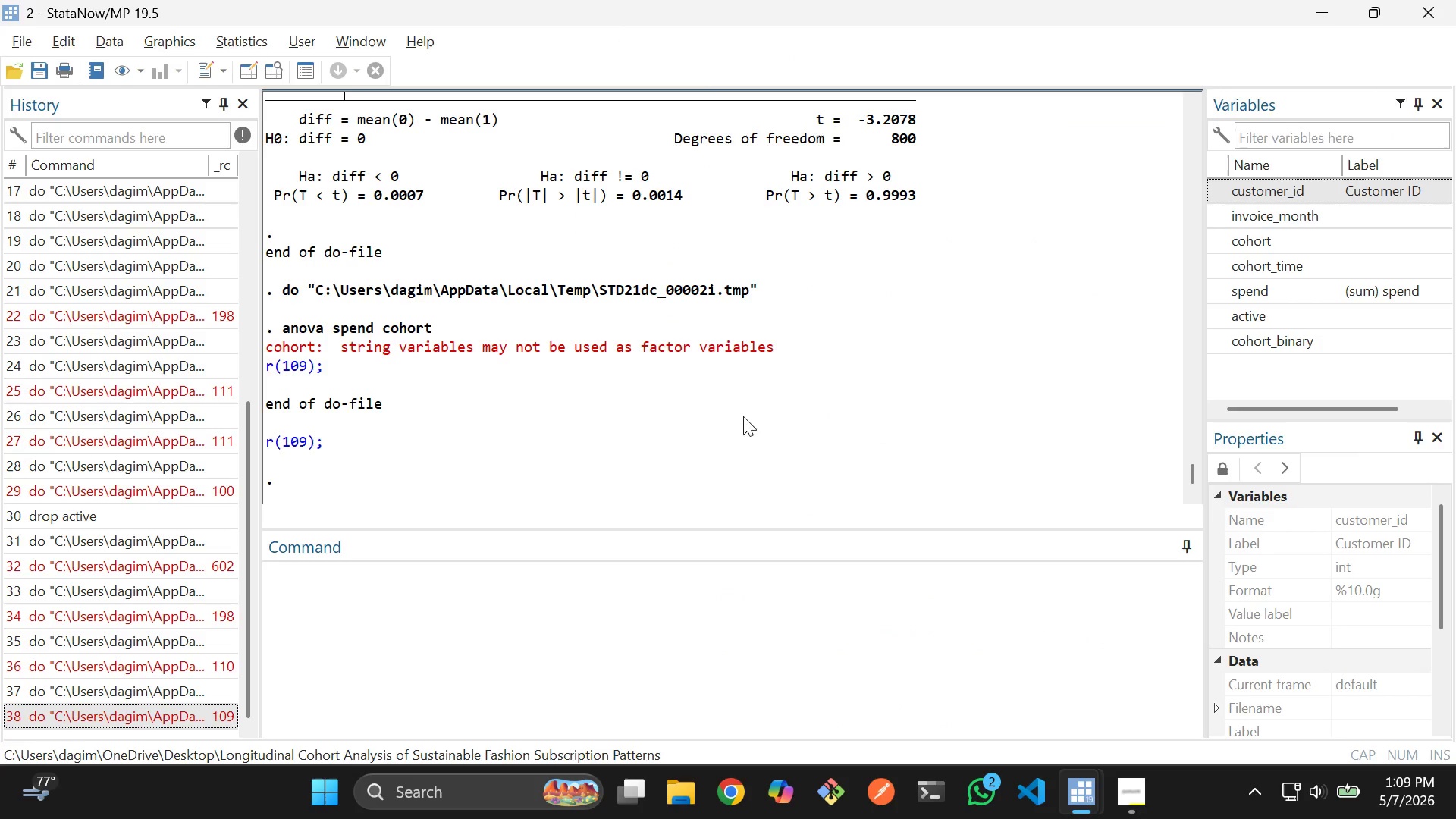 
key(Alt+AltLeft)
 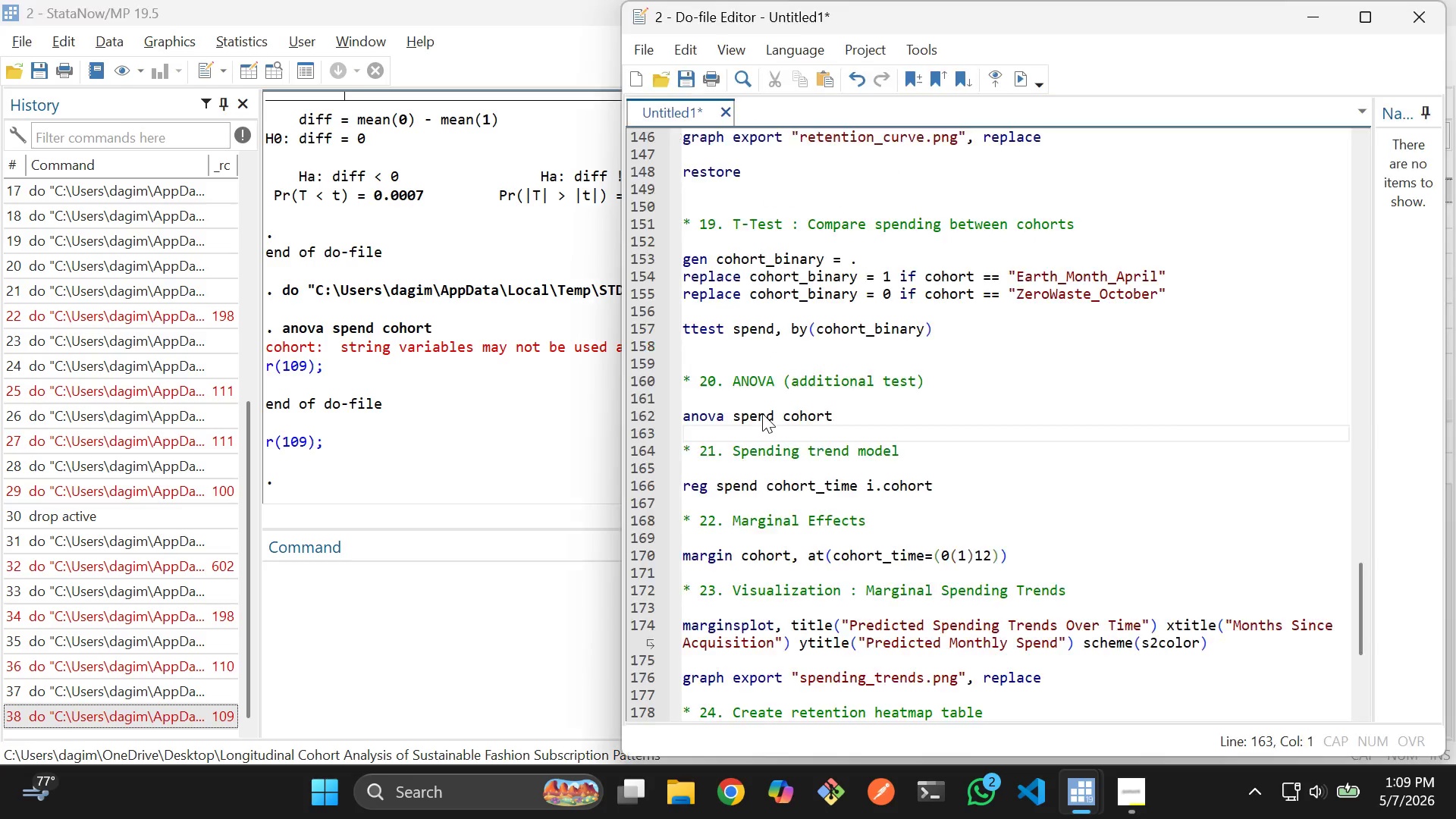 
key(Alt+Tab)
 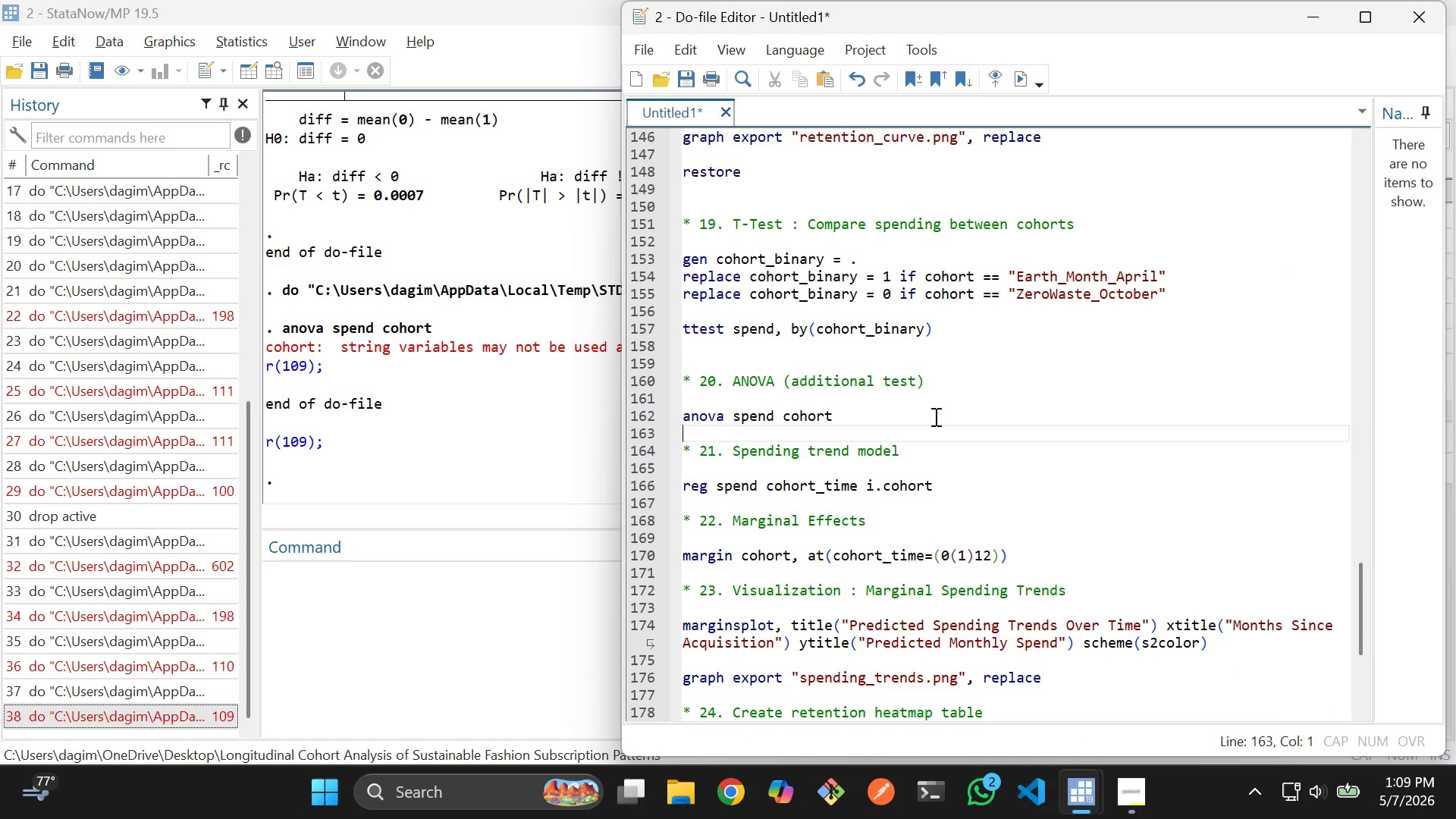 
left_click([940, 416])
 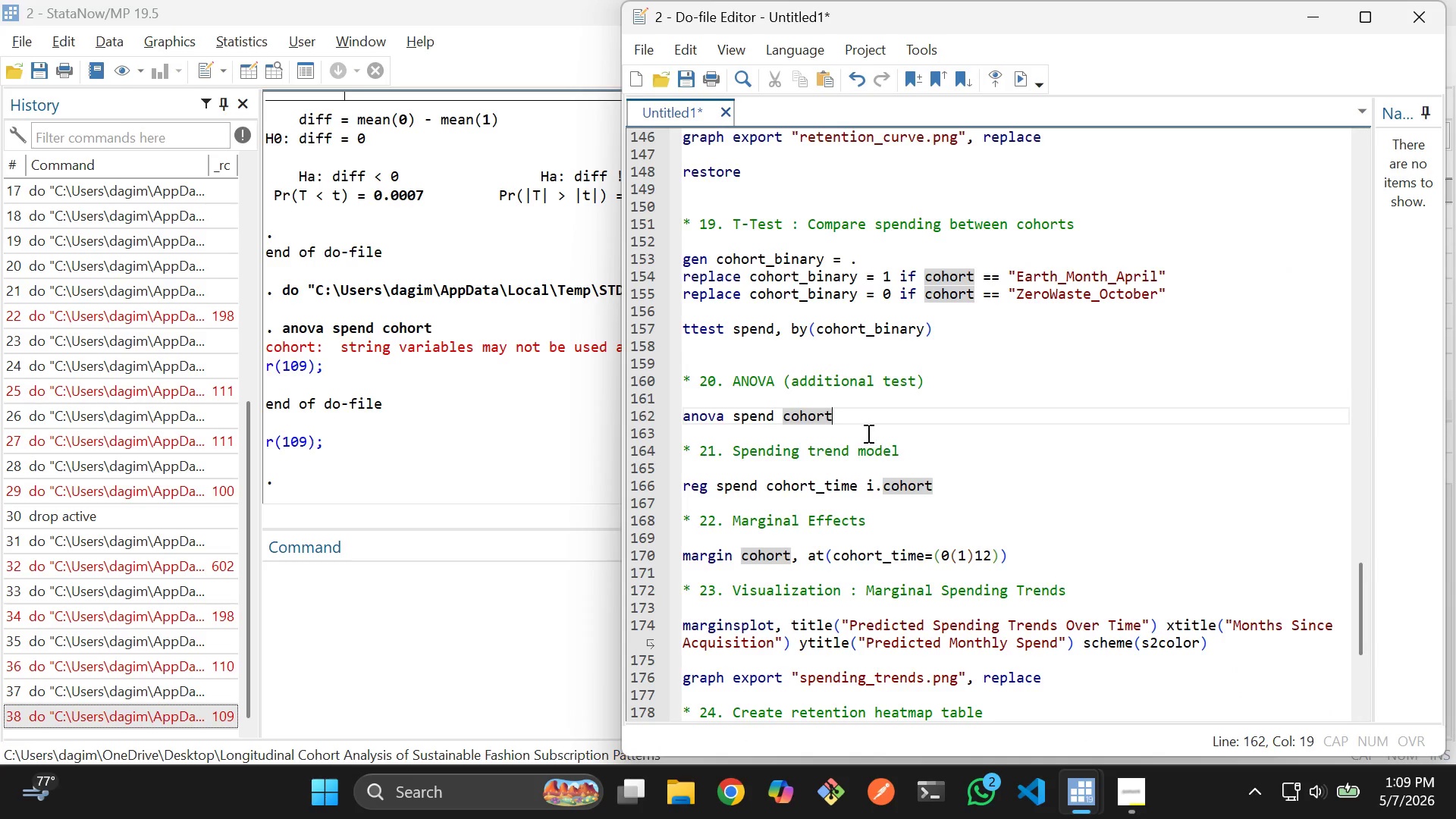 
left_click([867, 433])
 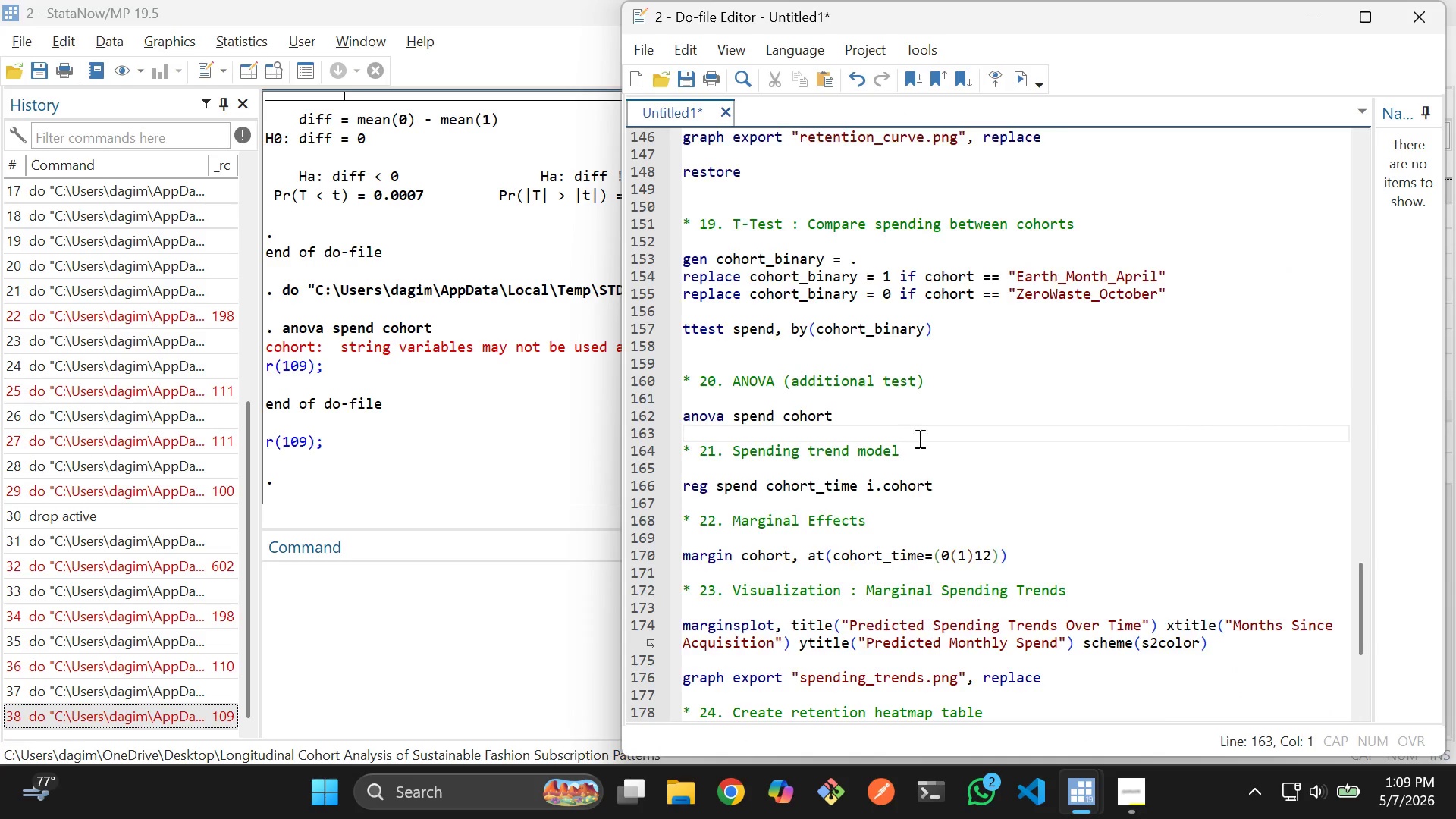 
scroll: coordinate [918, 438], scroll_direction: down, amount: 1.0
 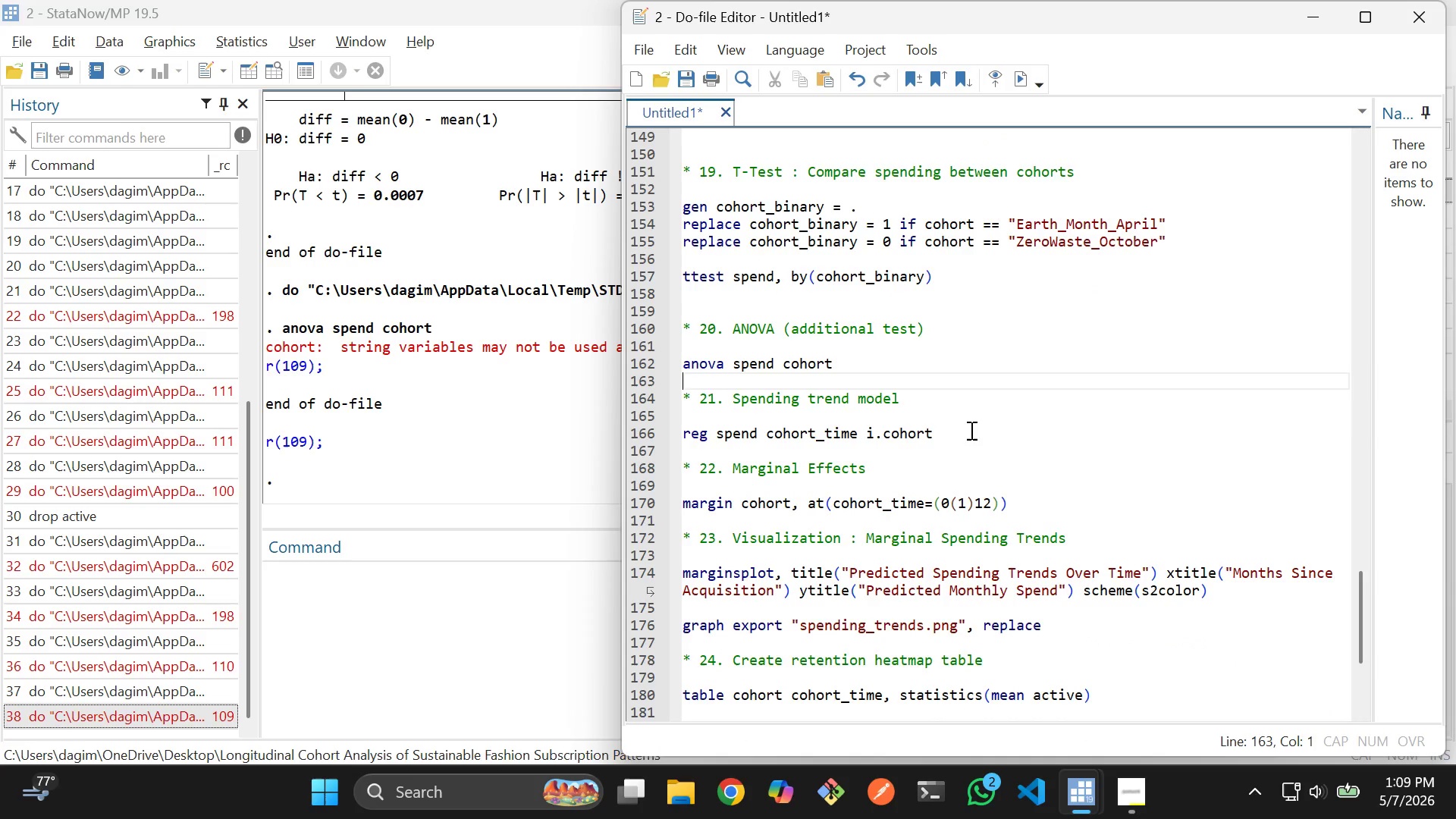 
left_click_drag(start_coordinate=[970, 430], to_coordinate=[684, 441])
 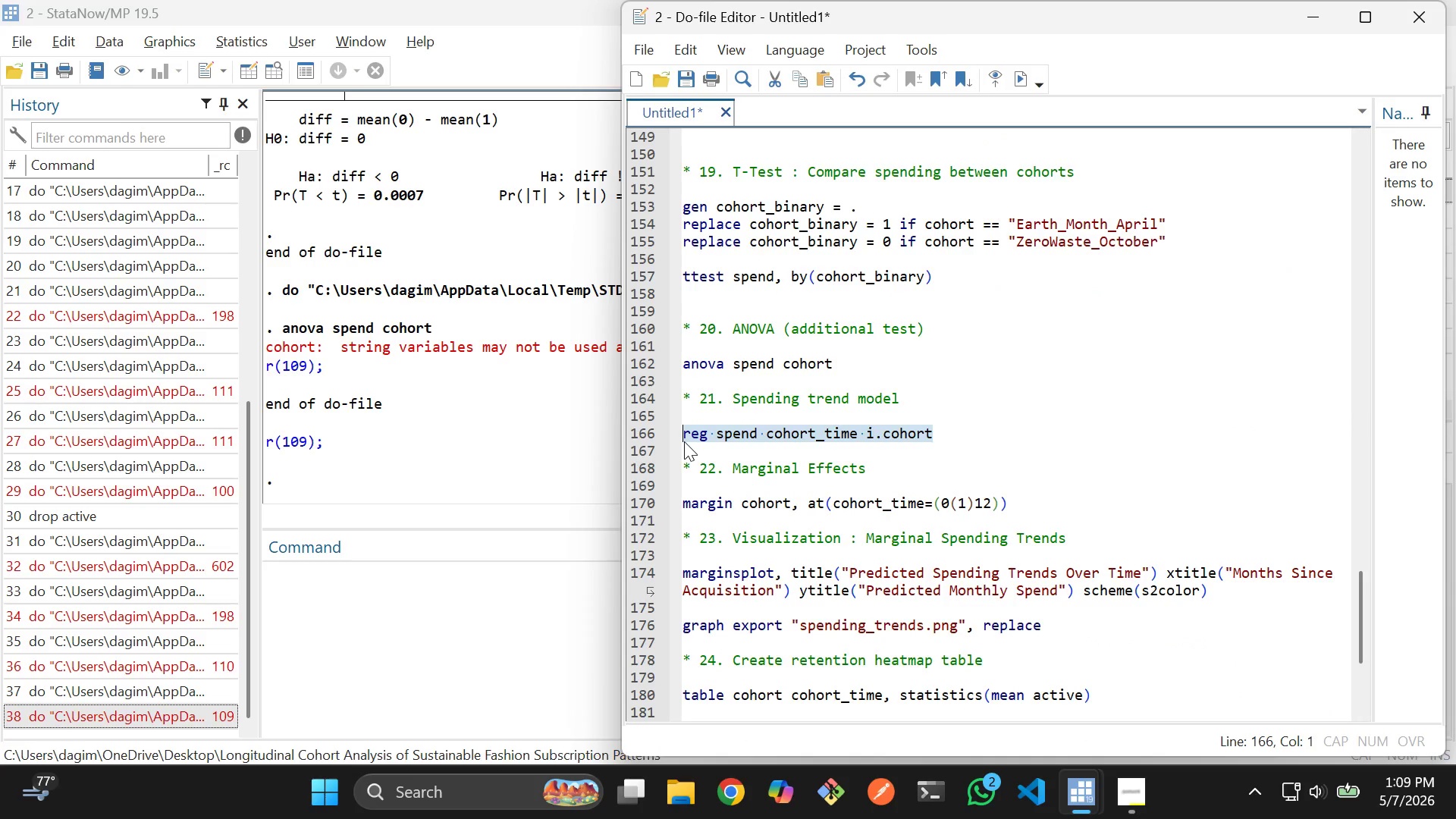 
key(Control+D)
 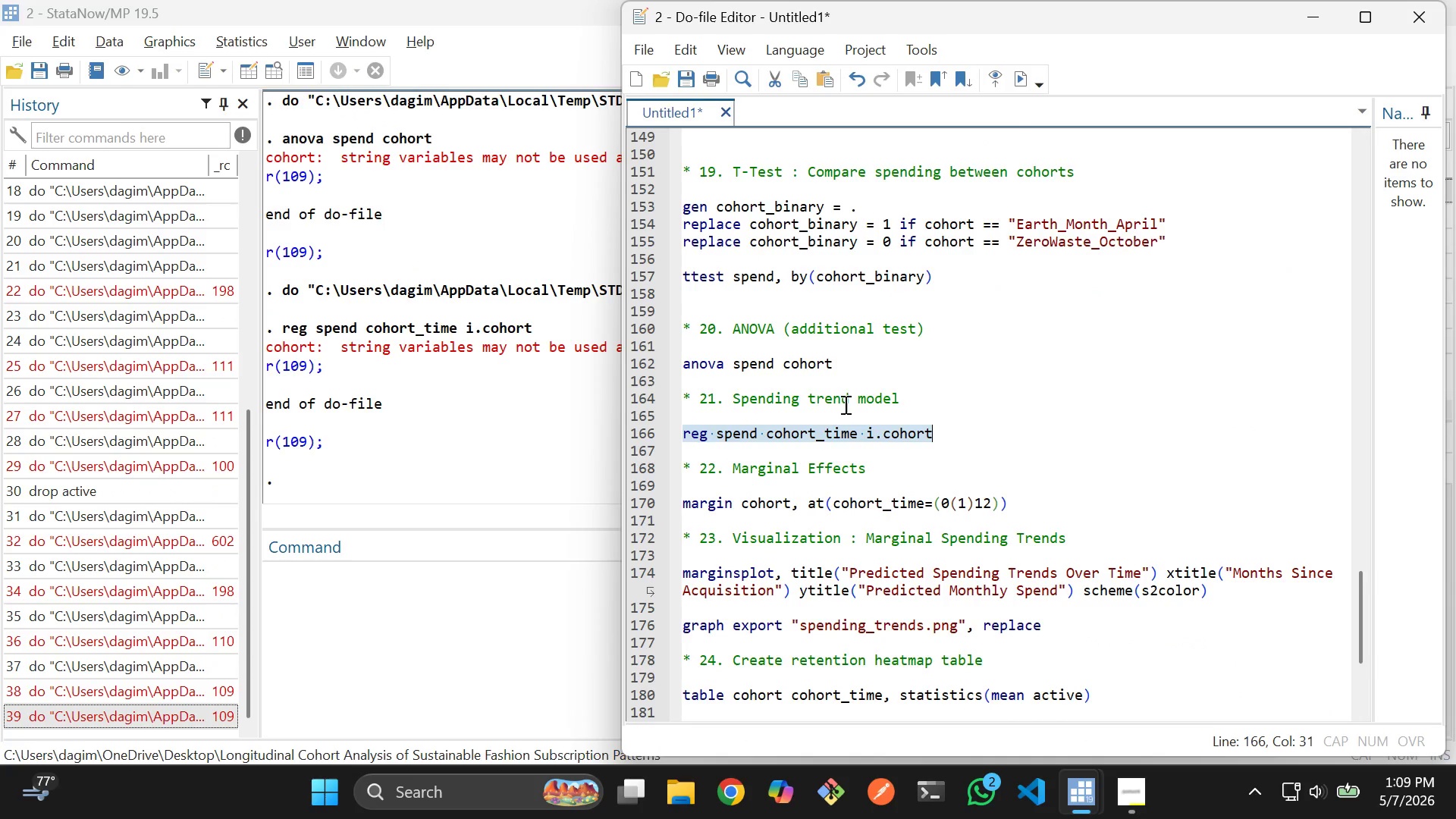 
left_click([856, 398])
 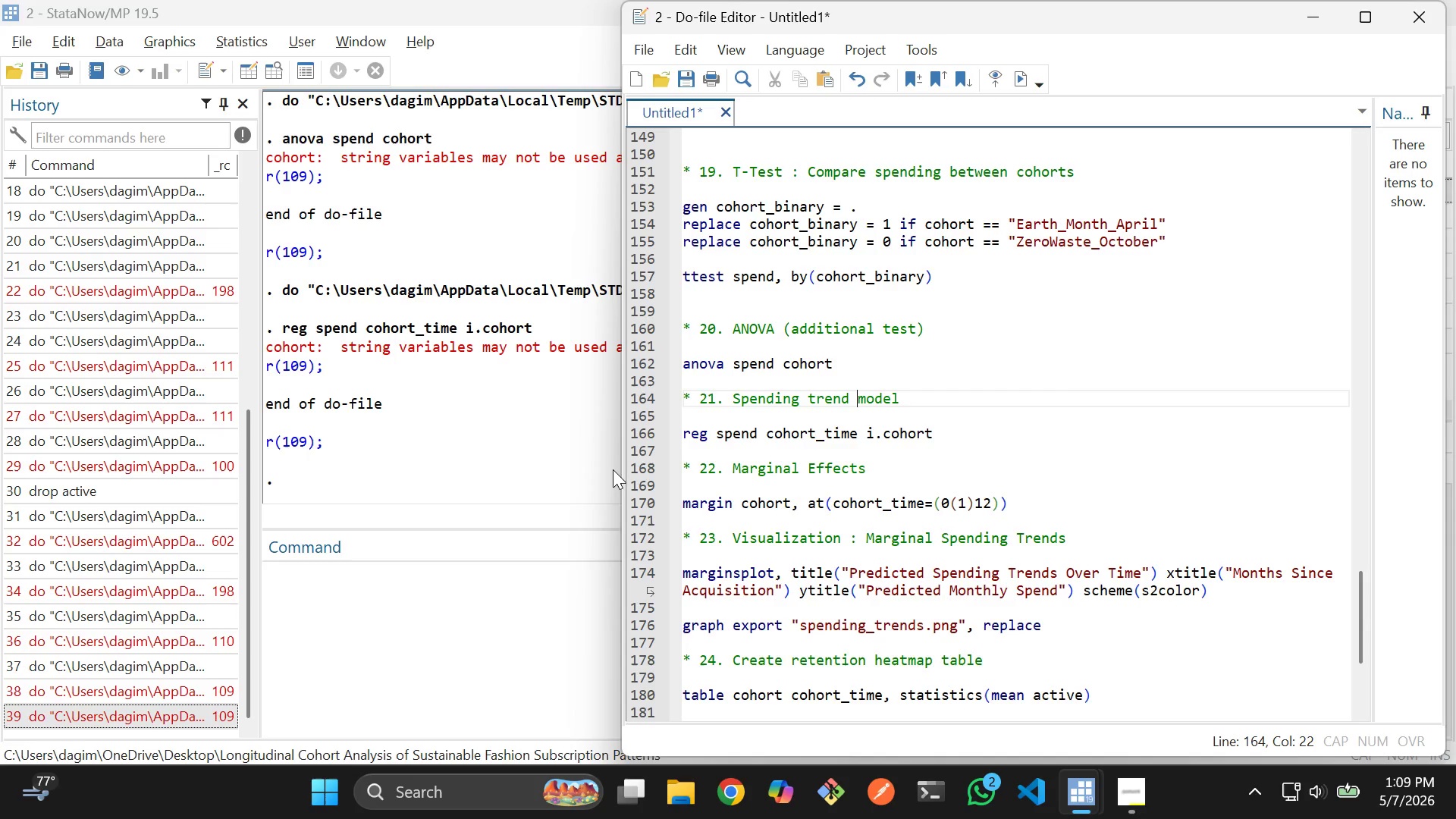 
left_click([874, 457])
 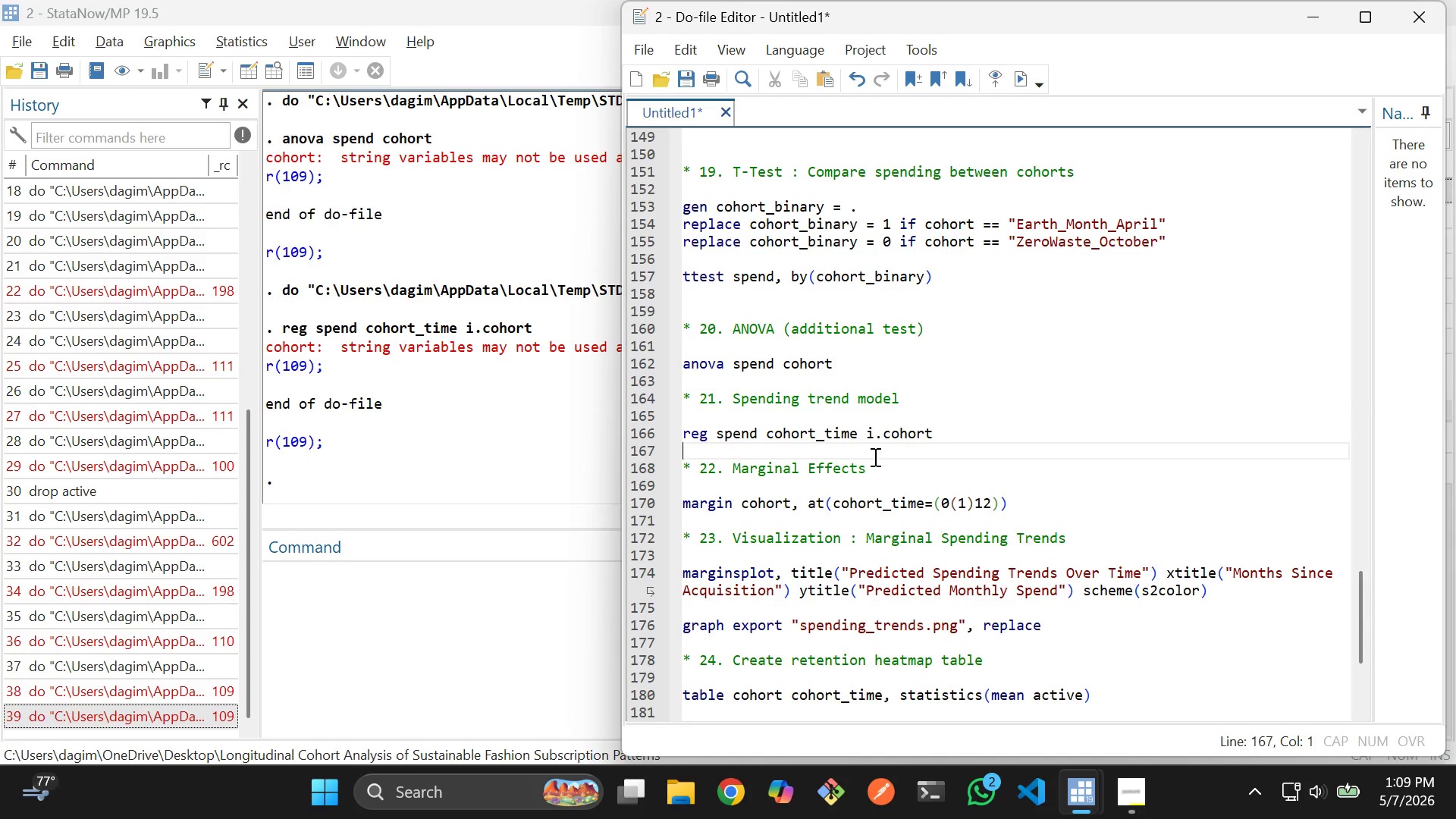 
scroll: coordinate [874, 457], scroll_direction: down, amount: 1.0
 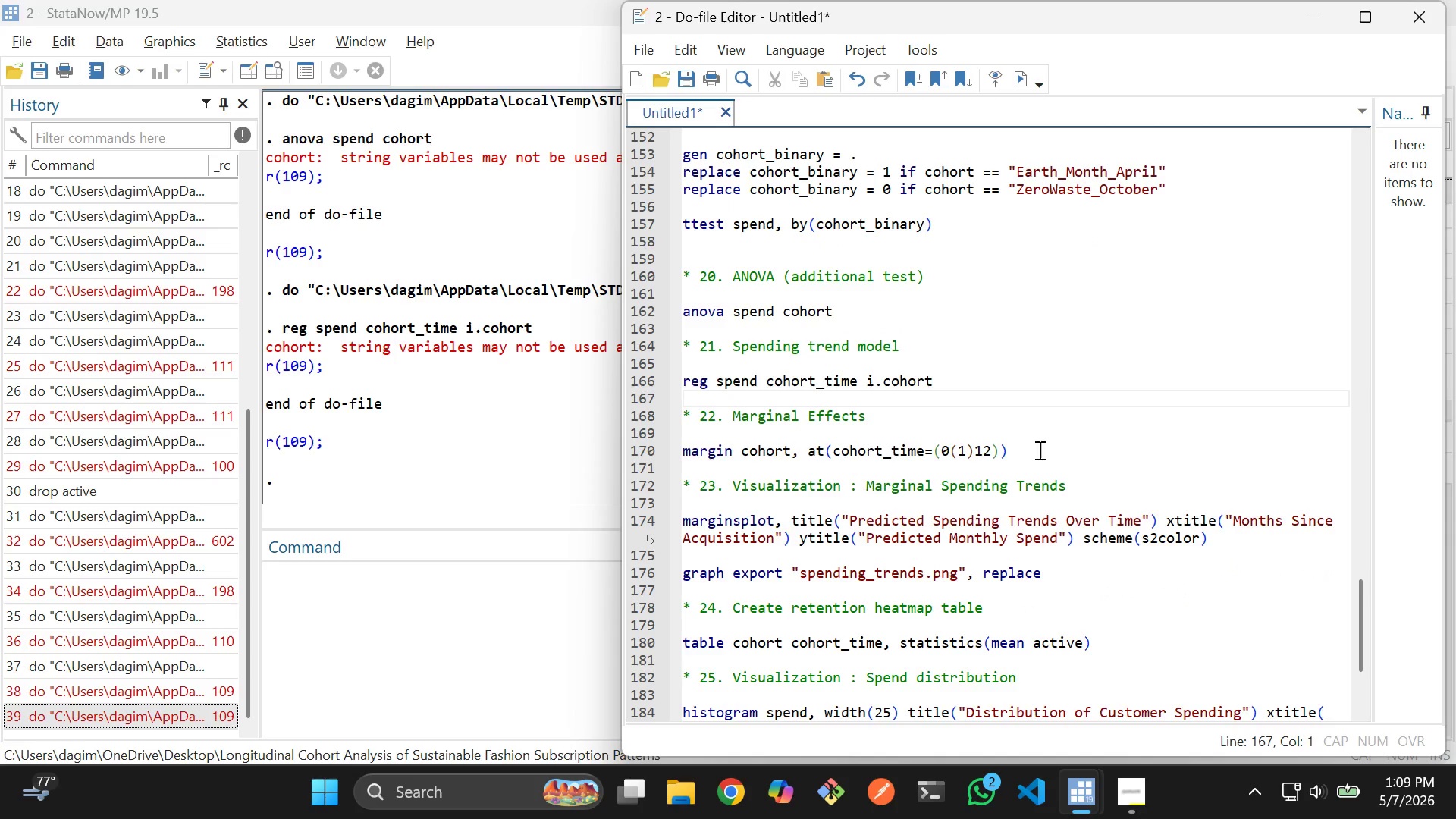 
left_click_drag(start_coordinate=[1042, 445], to_coordinate=[679, 445])
 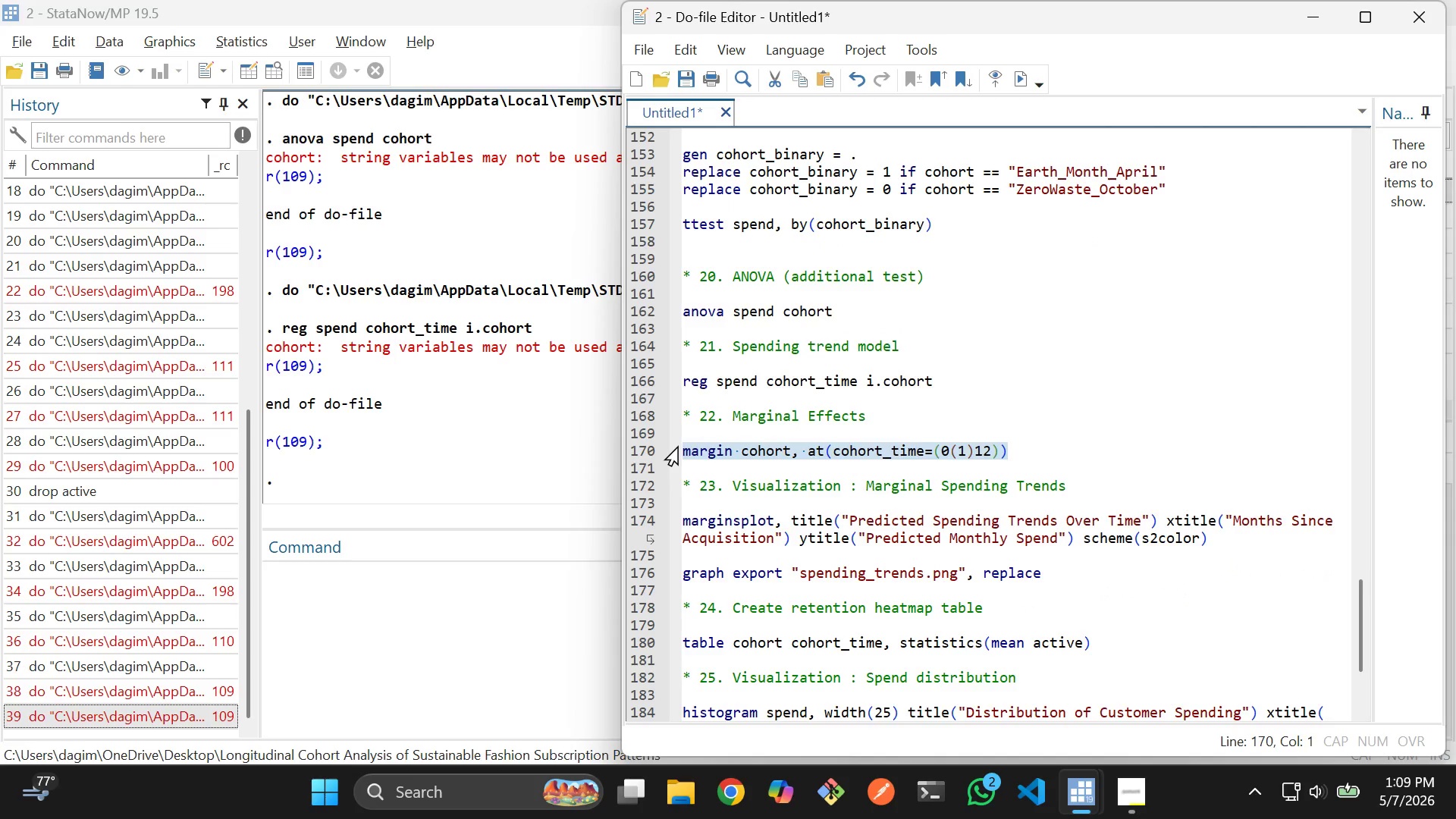 
key(Control+D)
 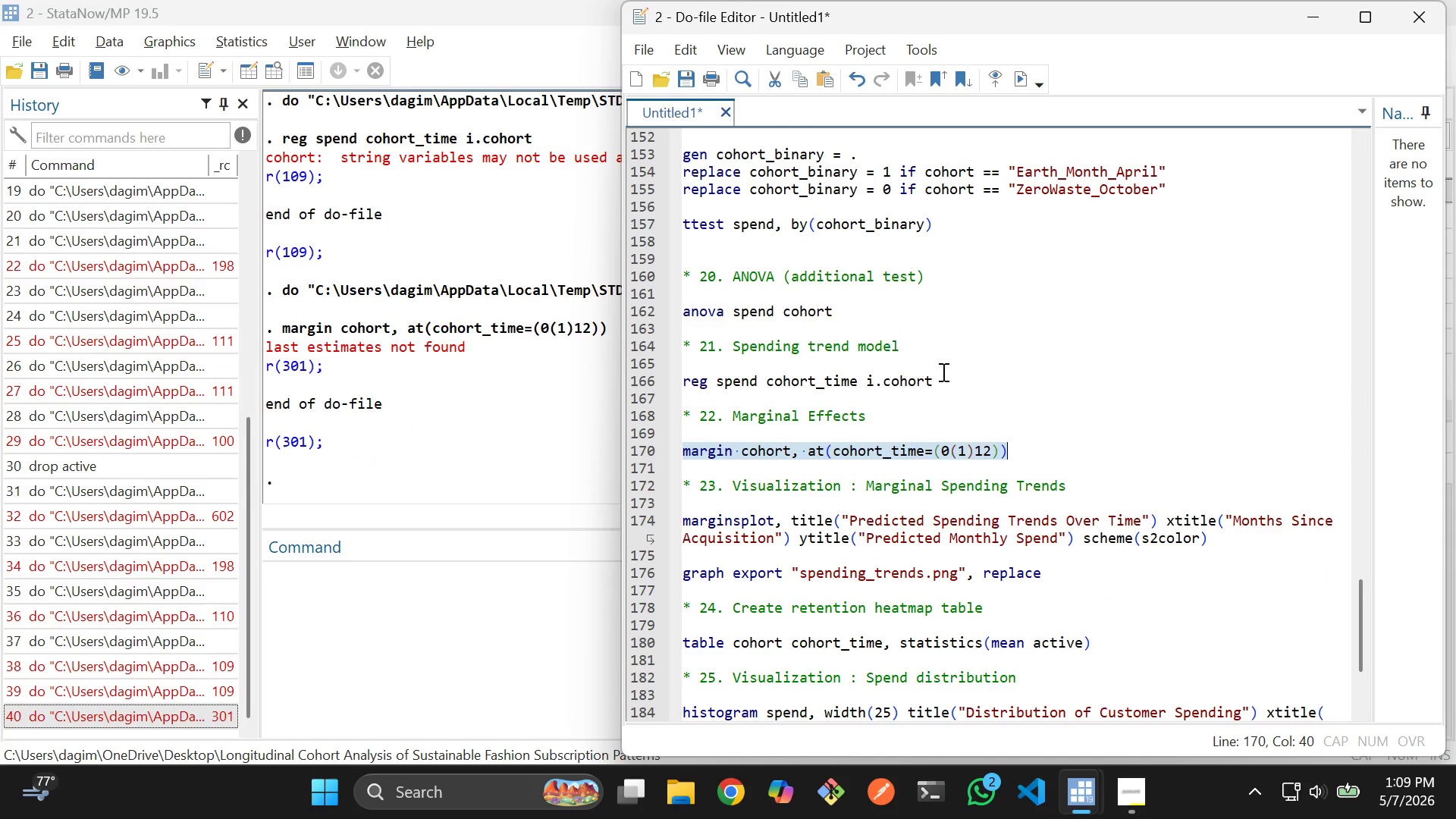 
left_click([946, 371])
 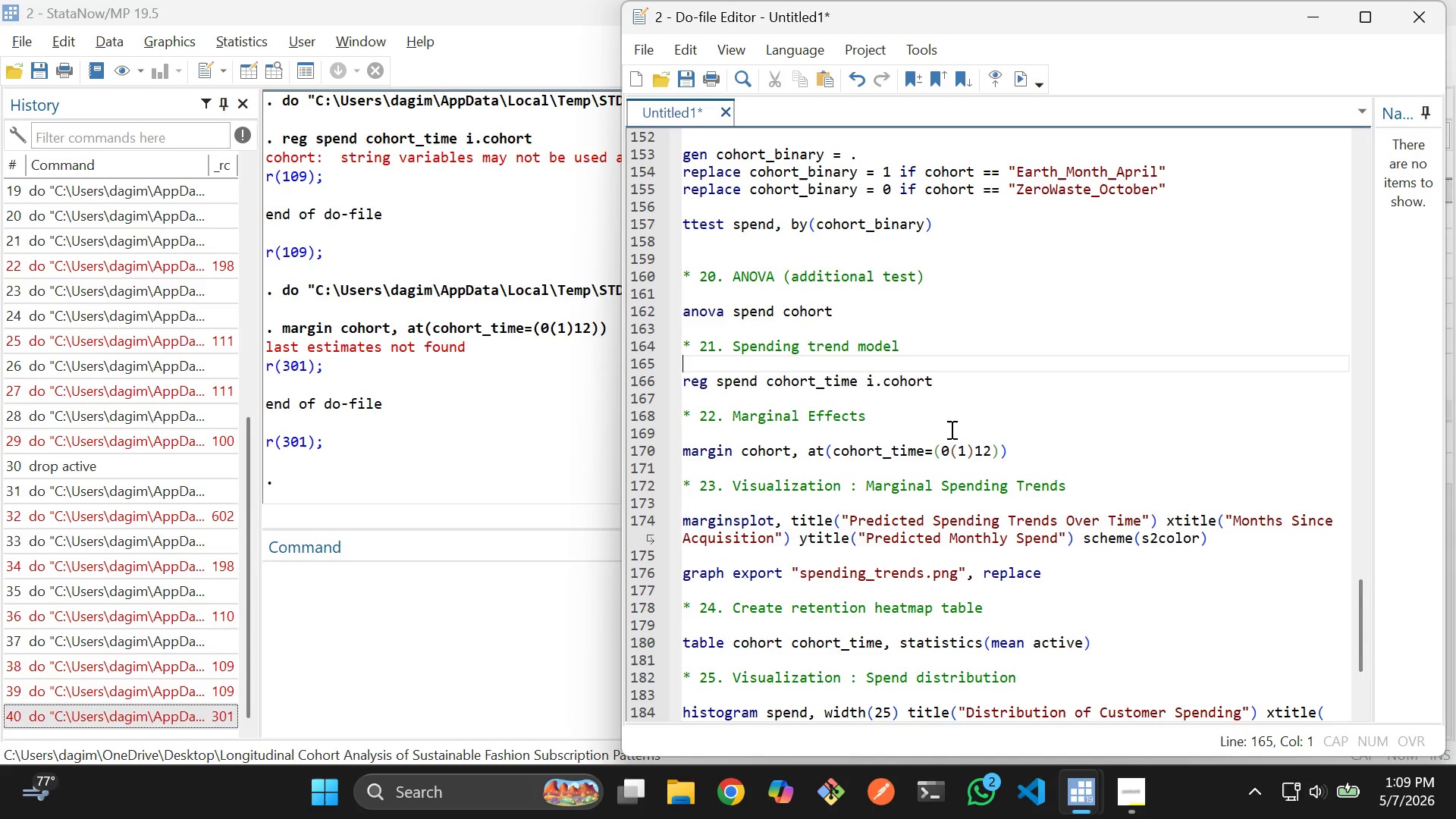 
wait(5.88)
 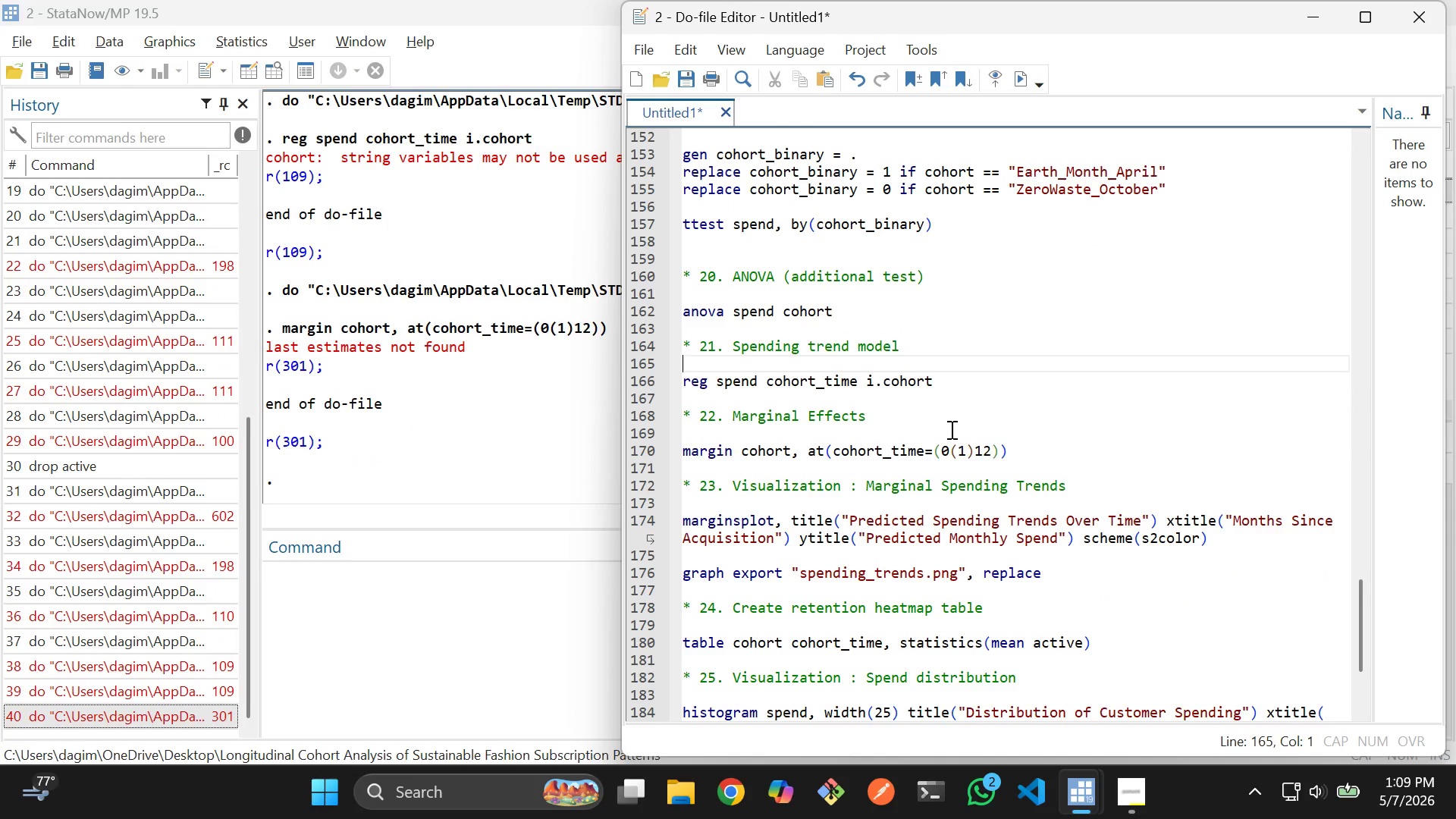 
scroll: coordinate [950, 429], scroll_direction: down, amount: 2.0
 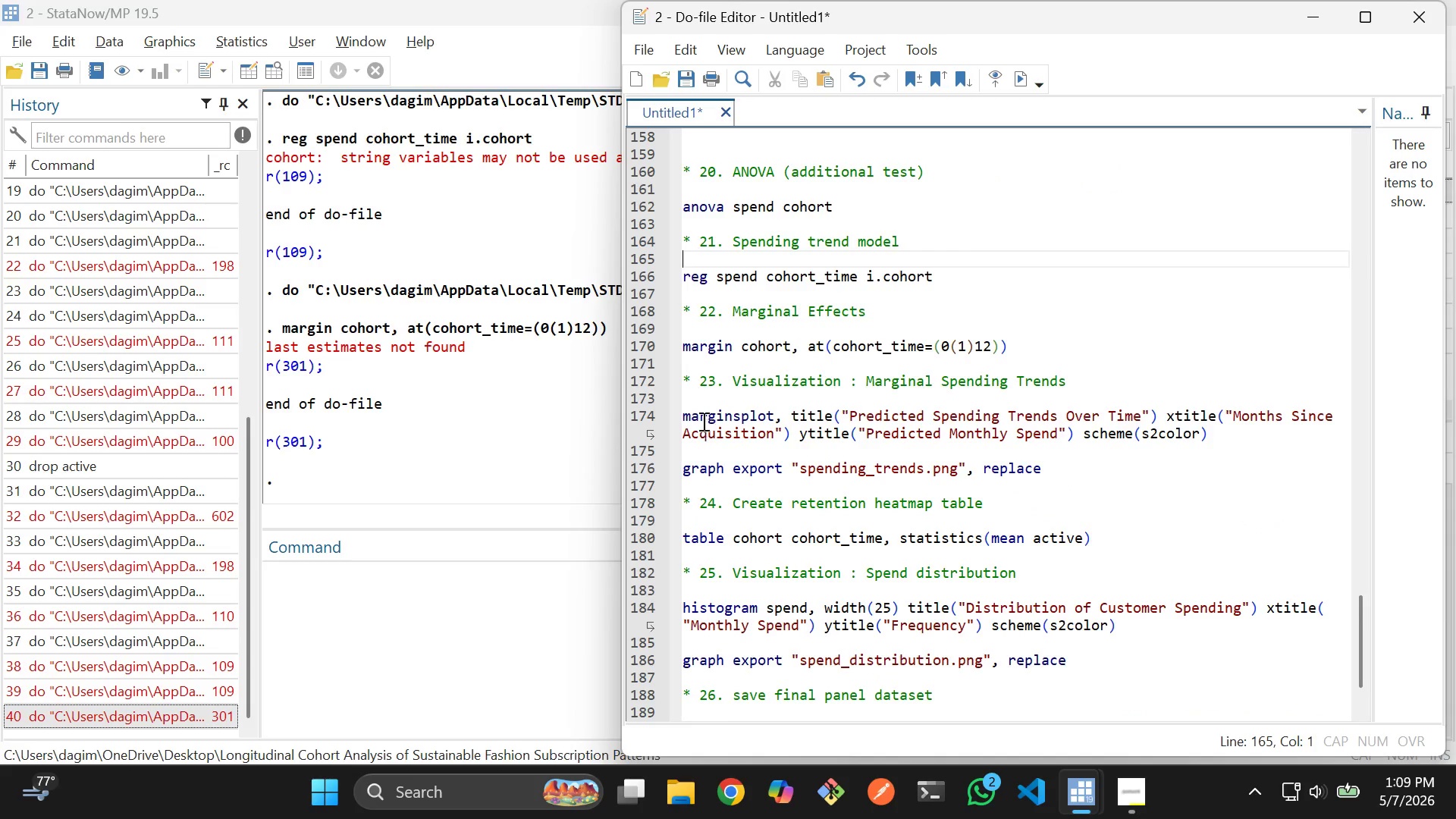 
left_click_drag(start_coordinate=[714, 389], to_coordinate=[979, 416])
 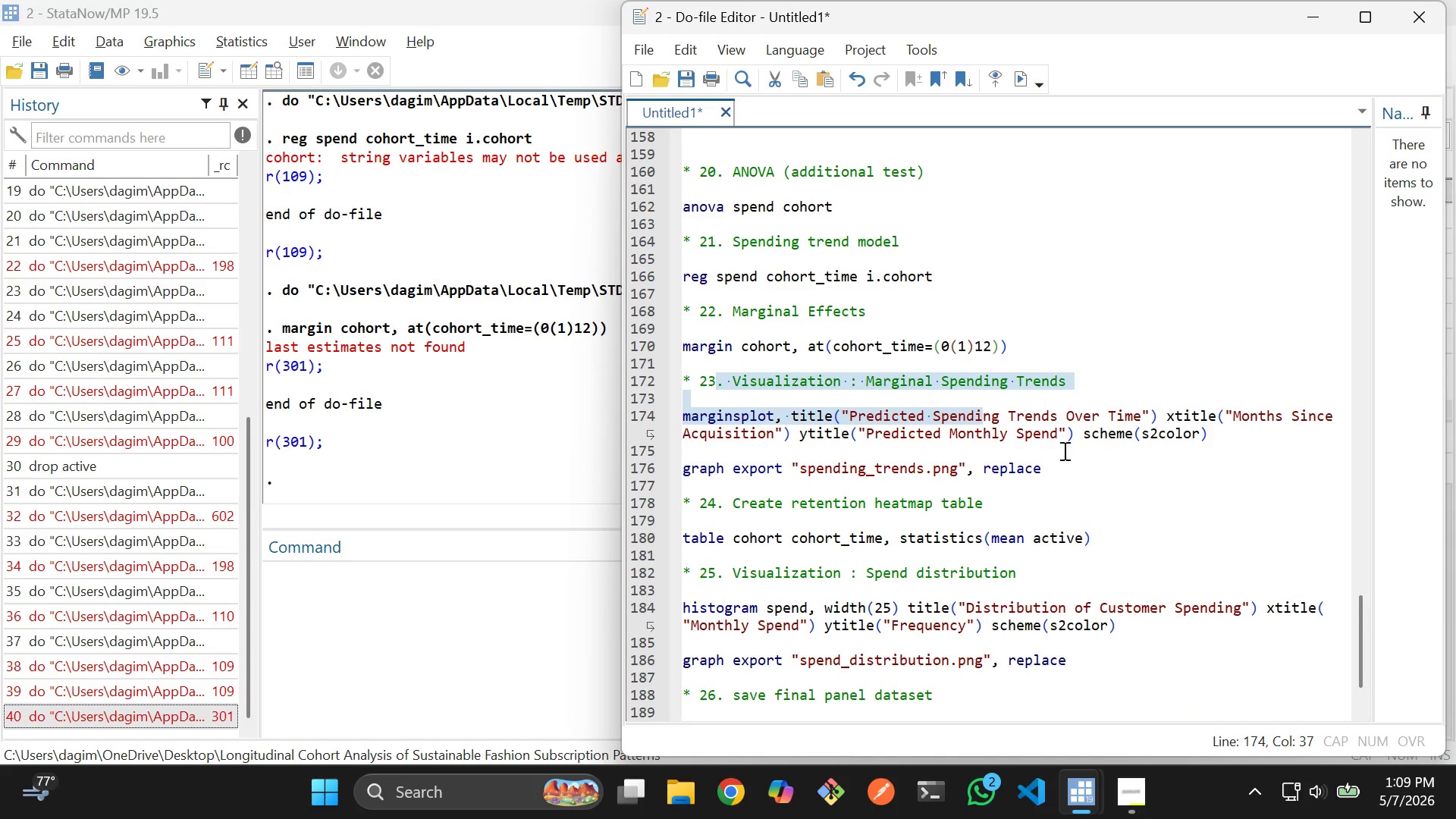 
left_click([1084, 457])
 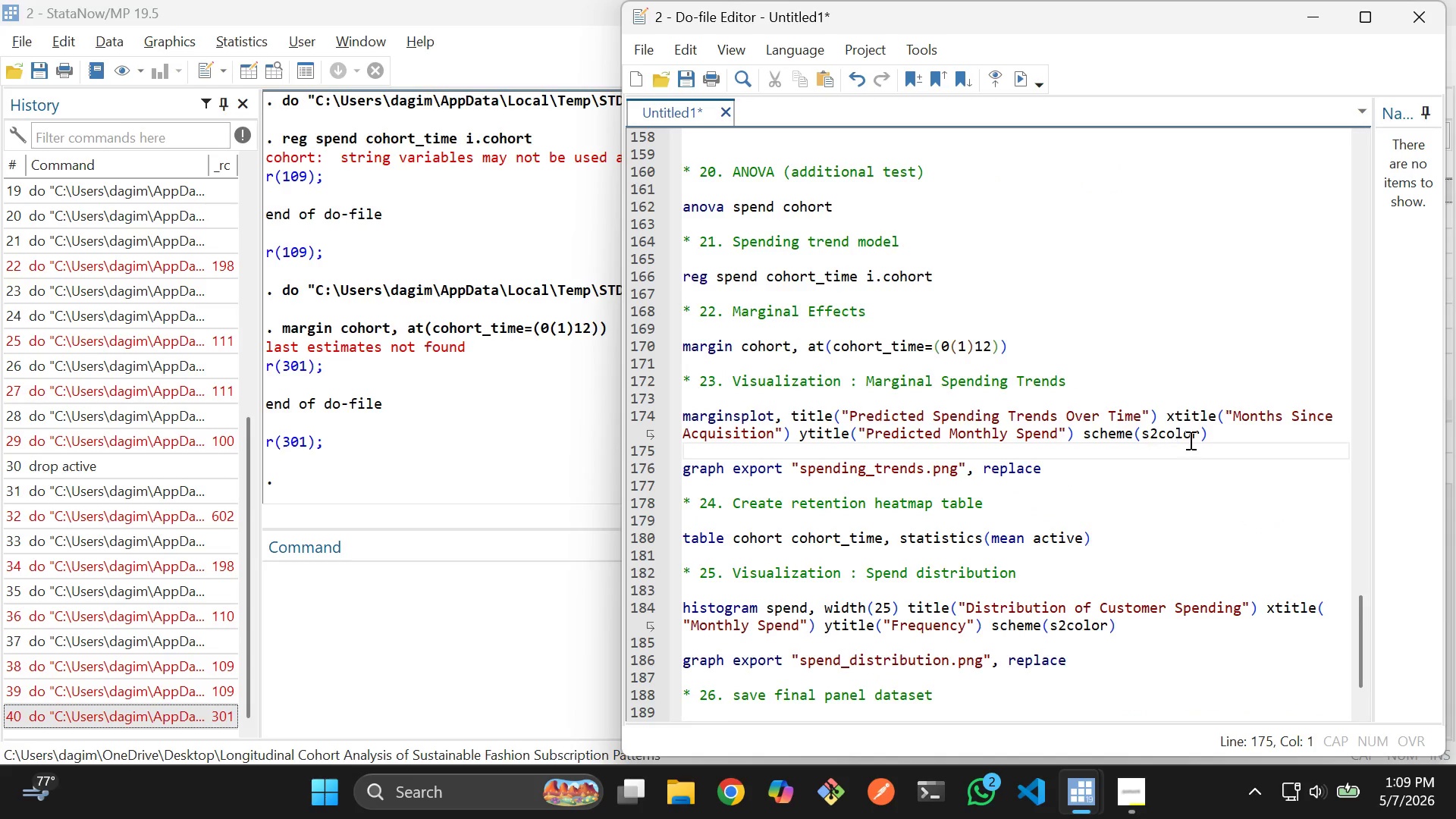 
left_click_drag(start_coordinate=[1226, 432], to_coordinate=[682, 420])
 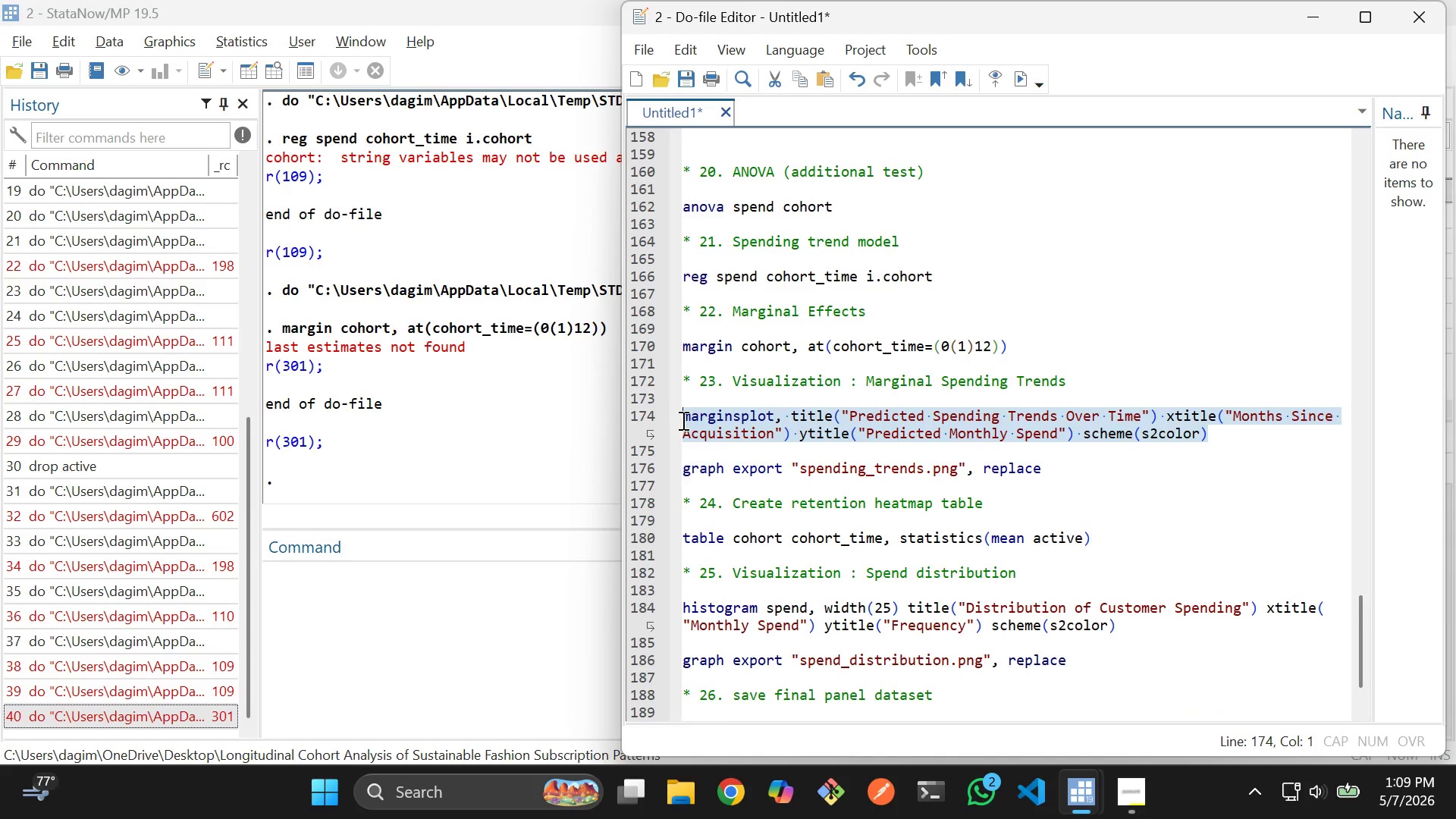 
key(Control+D)
 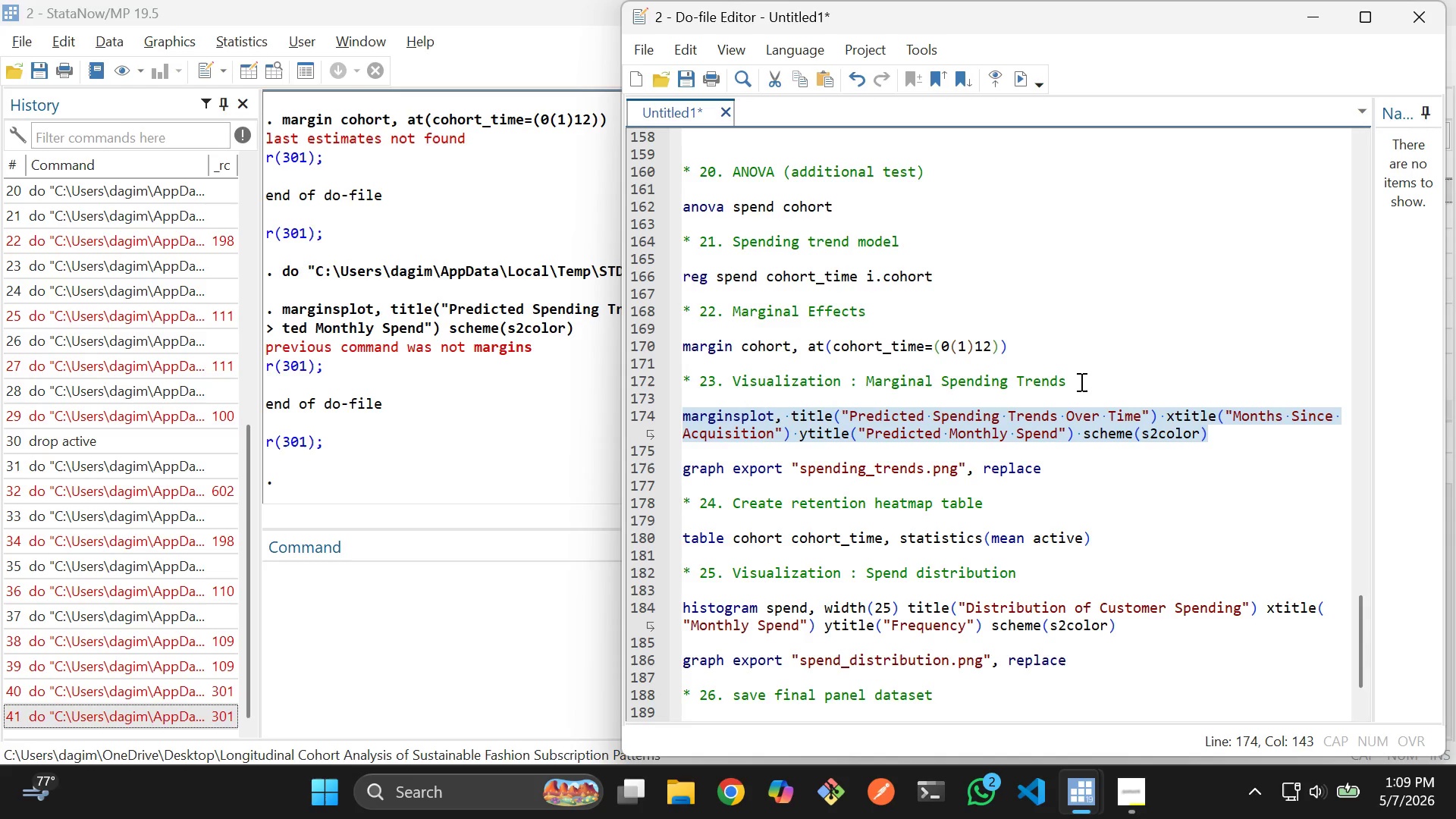 
wait(5.08)
 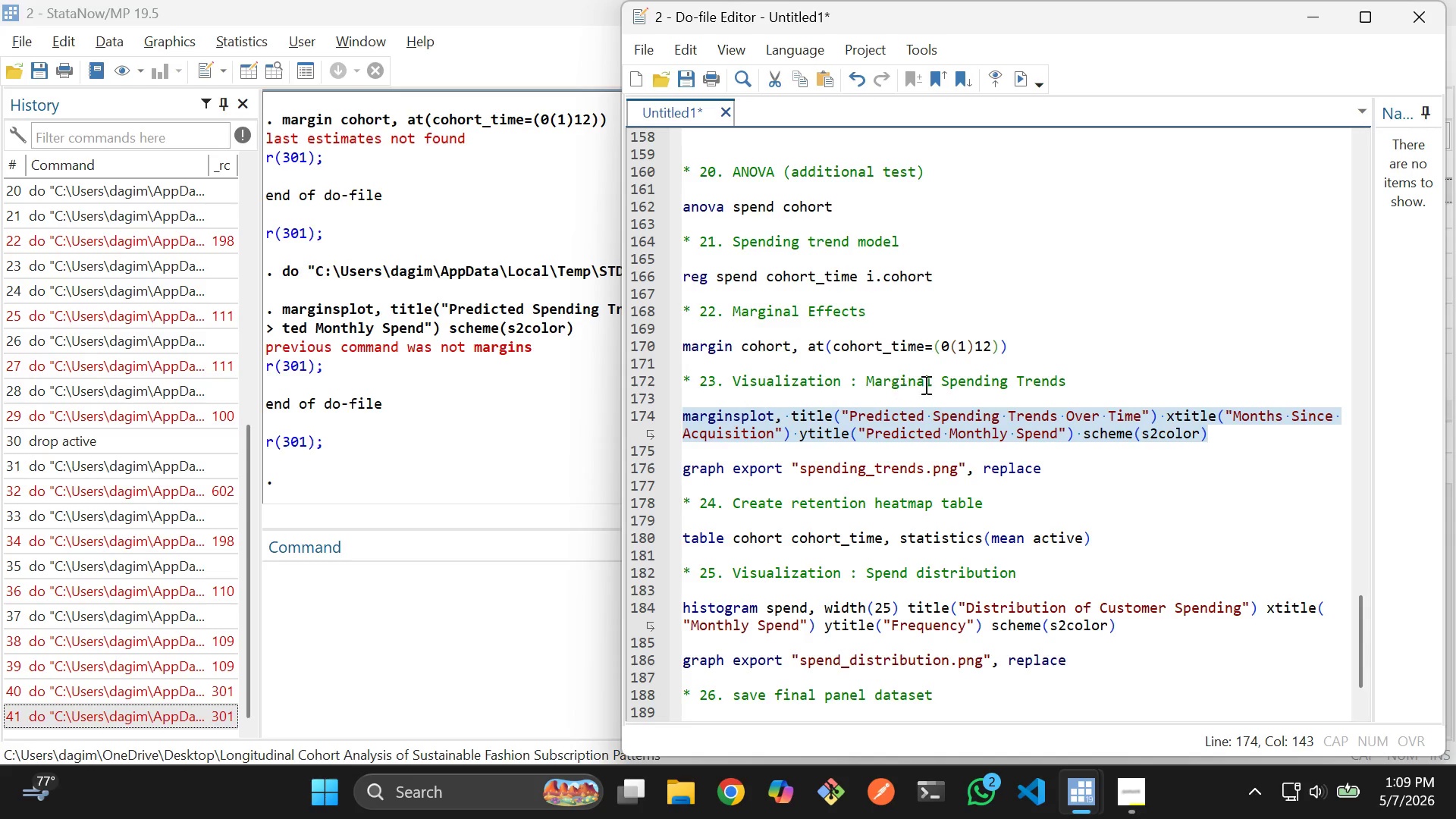 
left_click([1080, 381])
 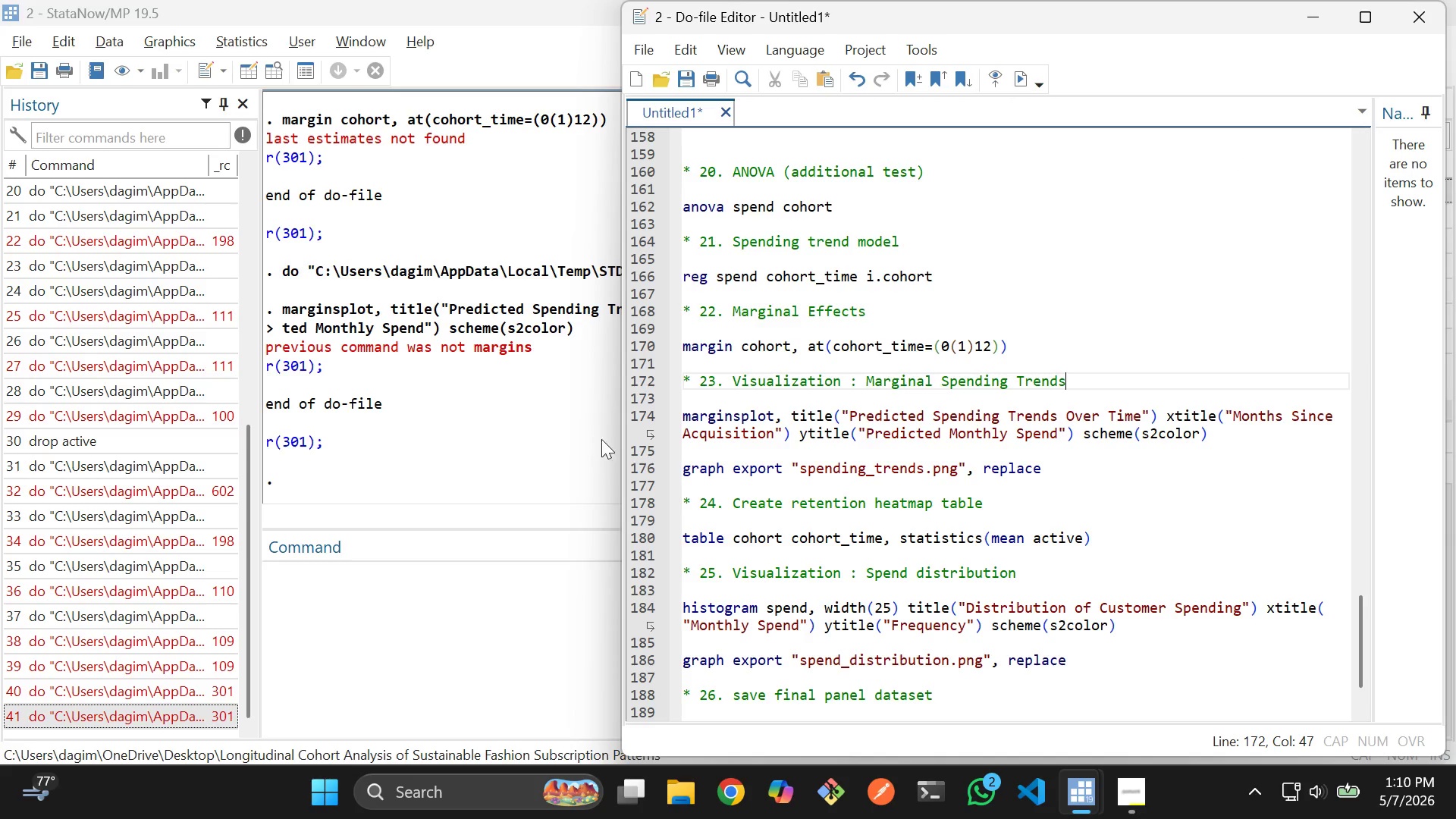 
wait(53.44)
 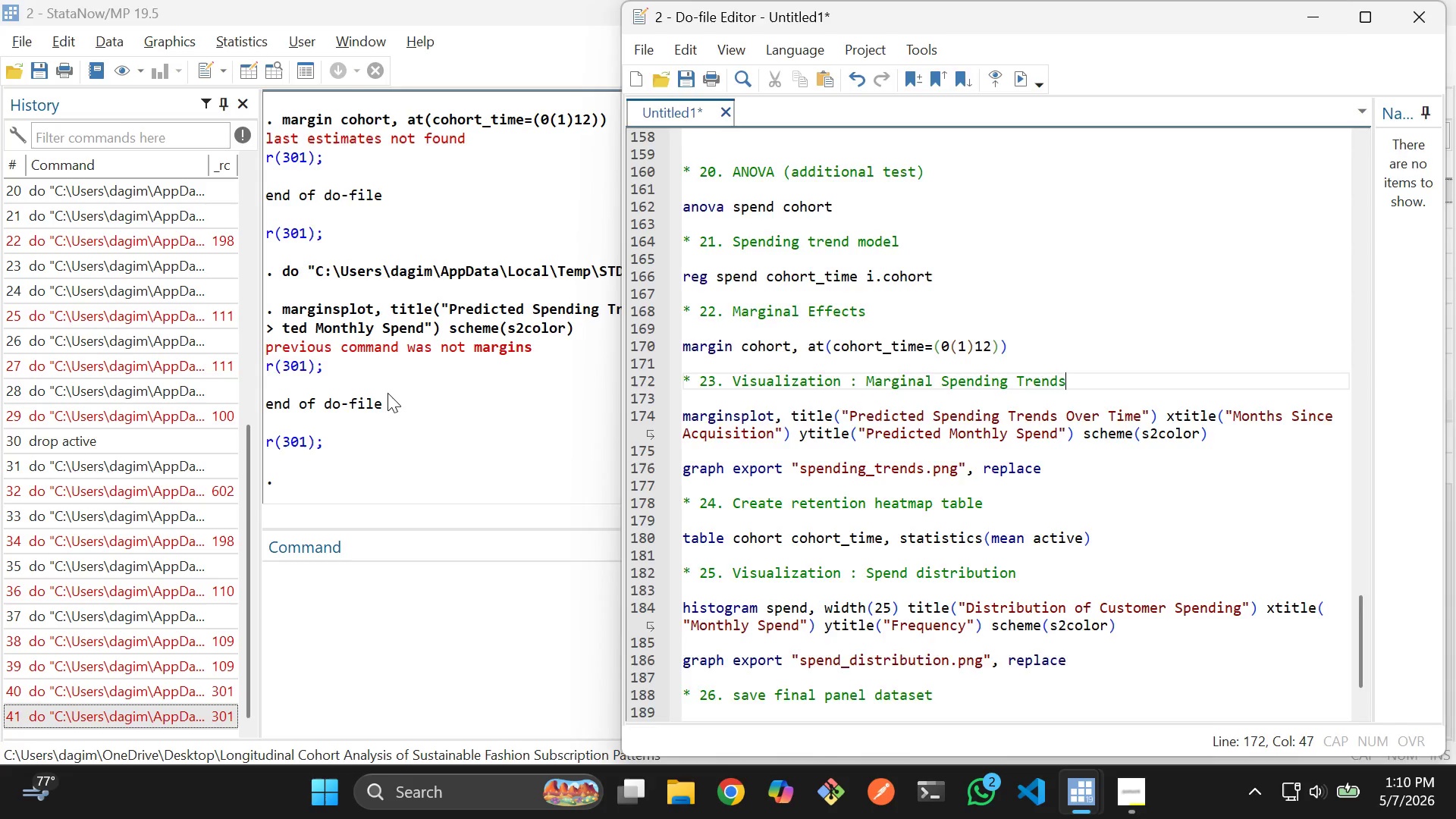 
left_click([388, 393])
 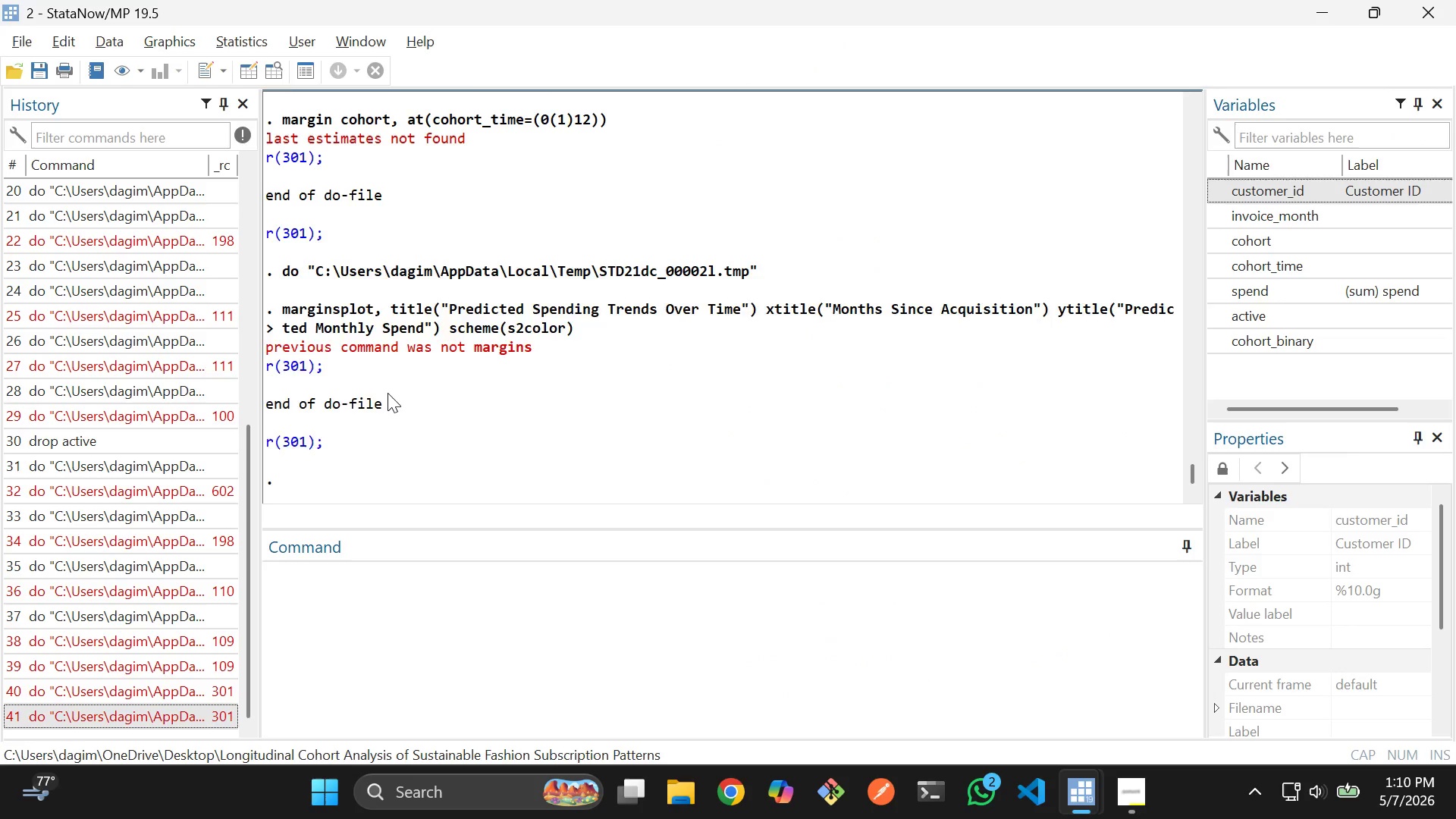 
scroll: coordinate [388, 393], scroll_direction: none, amount: 0.0
 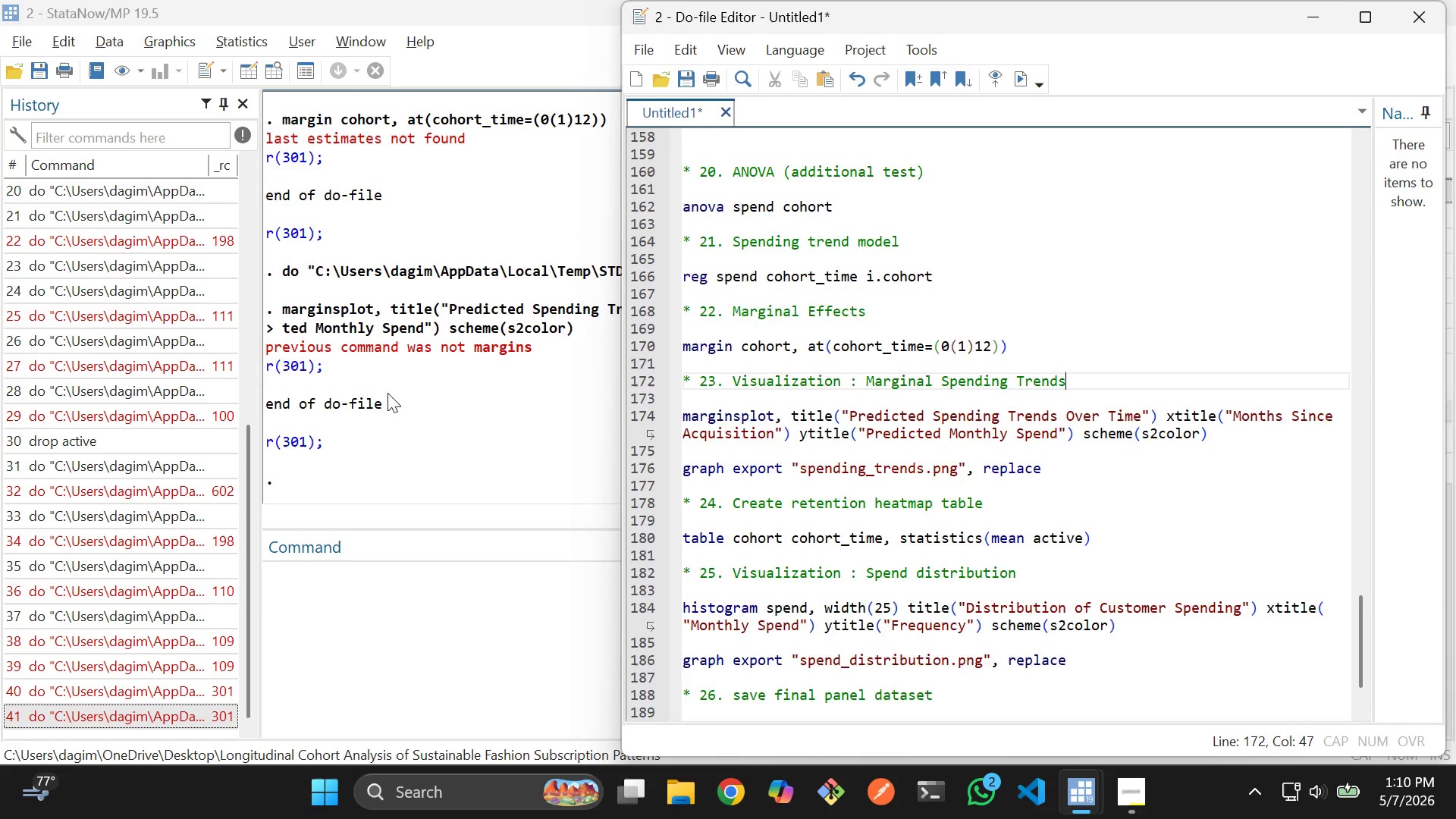 
scroll: coordinate [413, 297], scroll_direction: up, amount: 40.0
 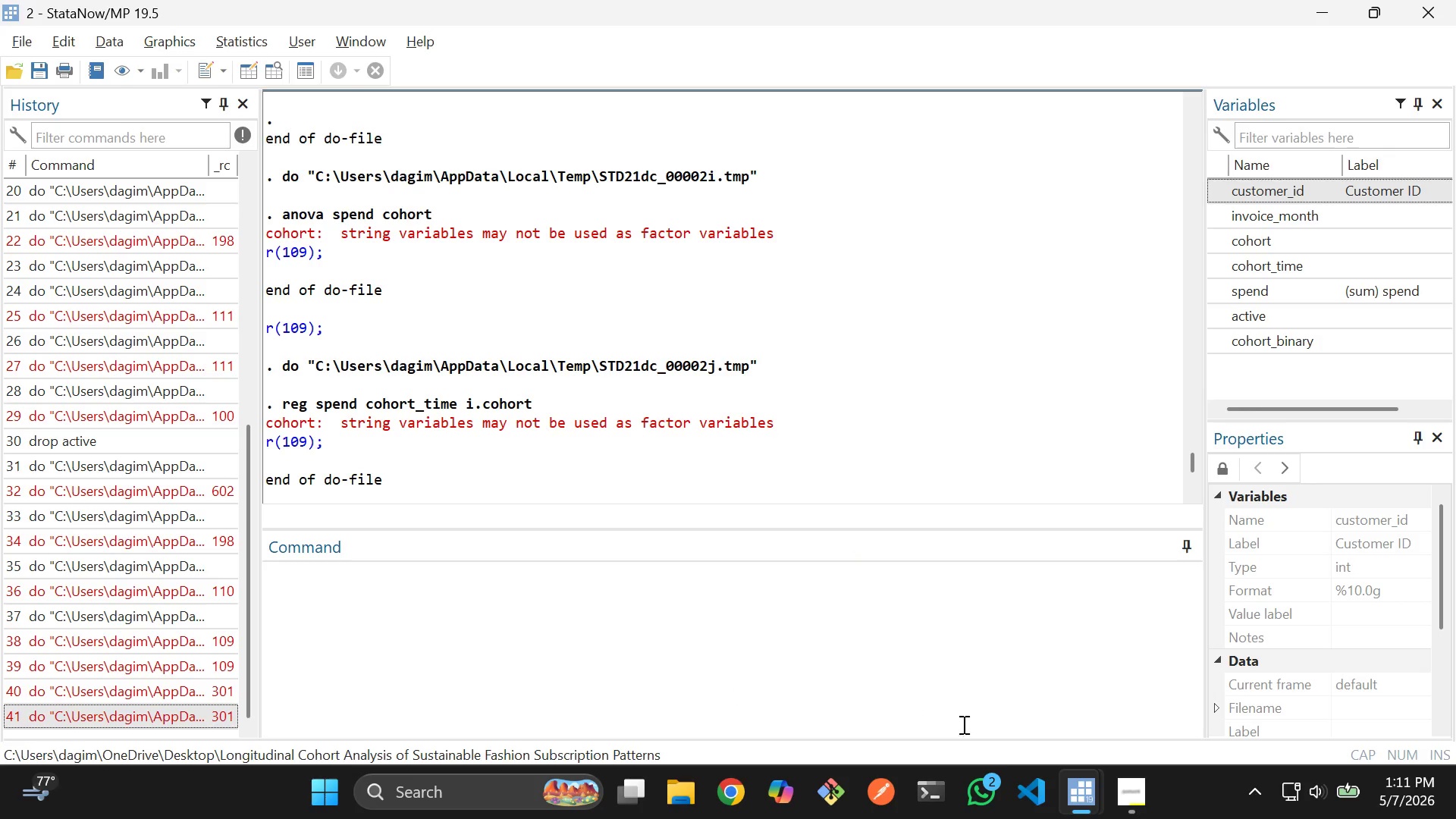 
wait(70.91)
 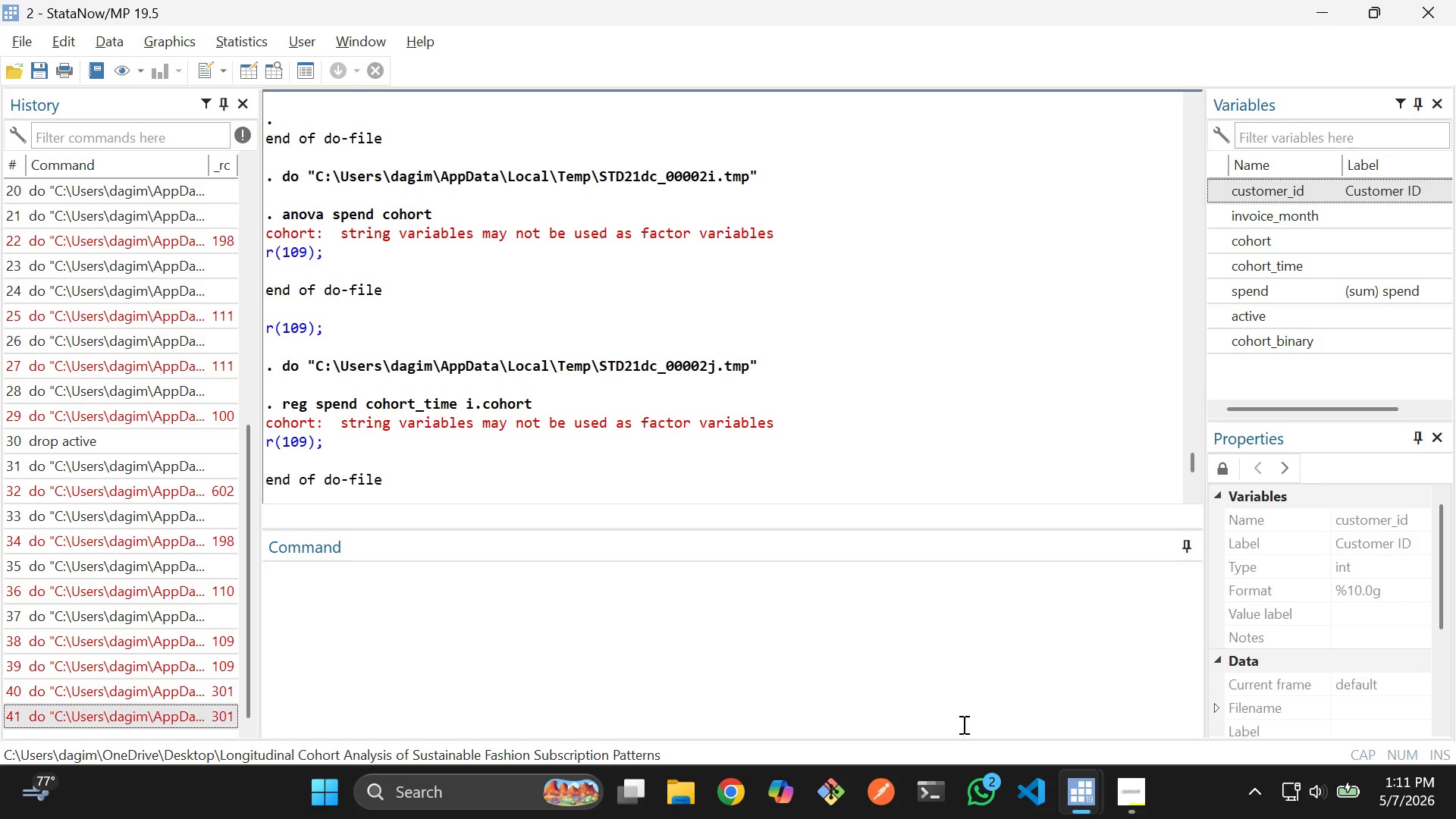 
key(Tab)
 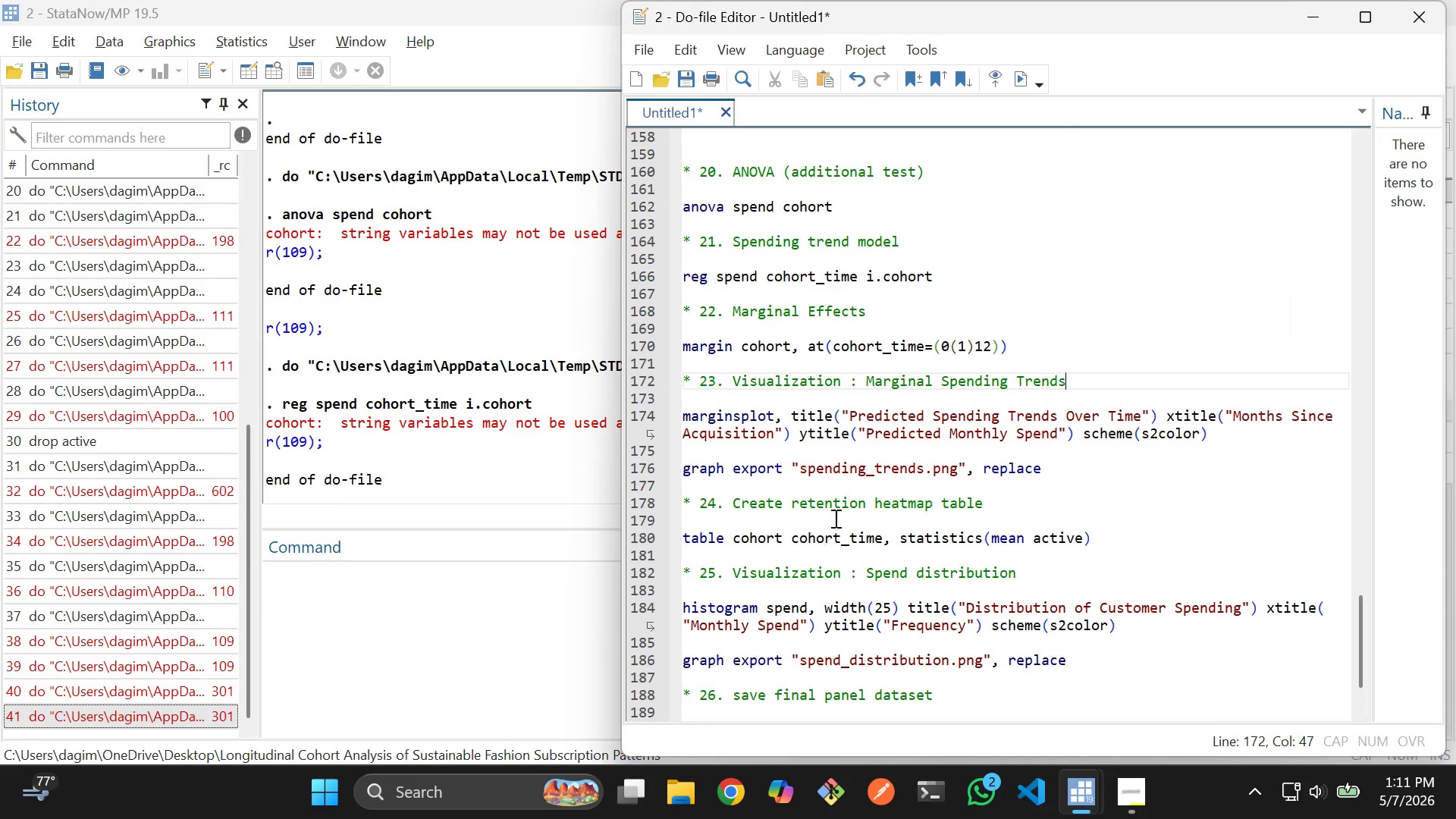 
scroll: coordinate [834, 518], scroll_direction: up, amount: 1.0
 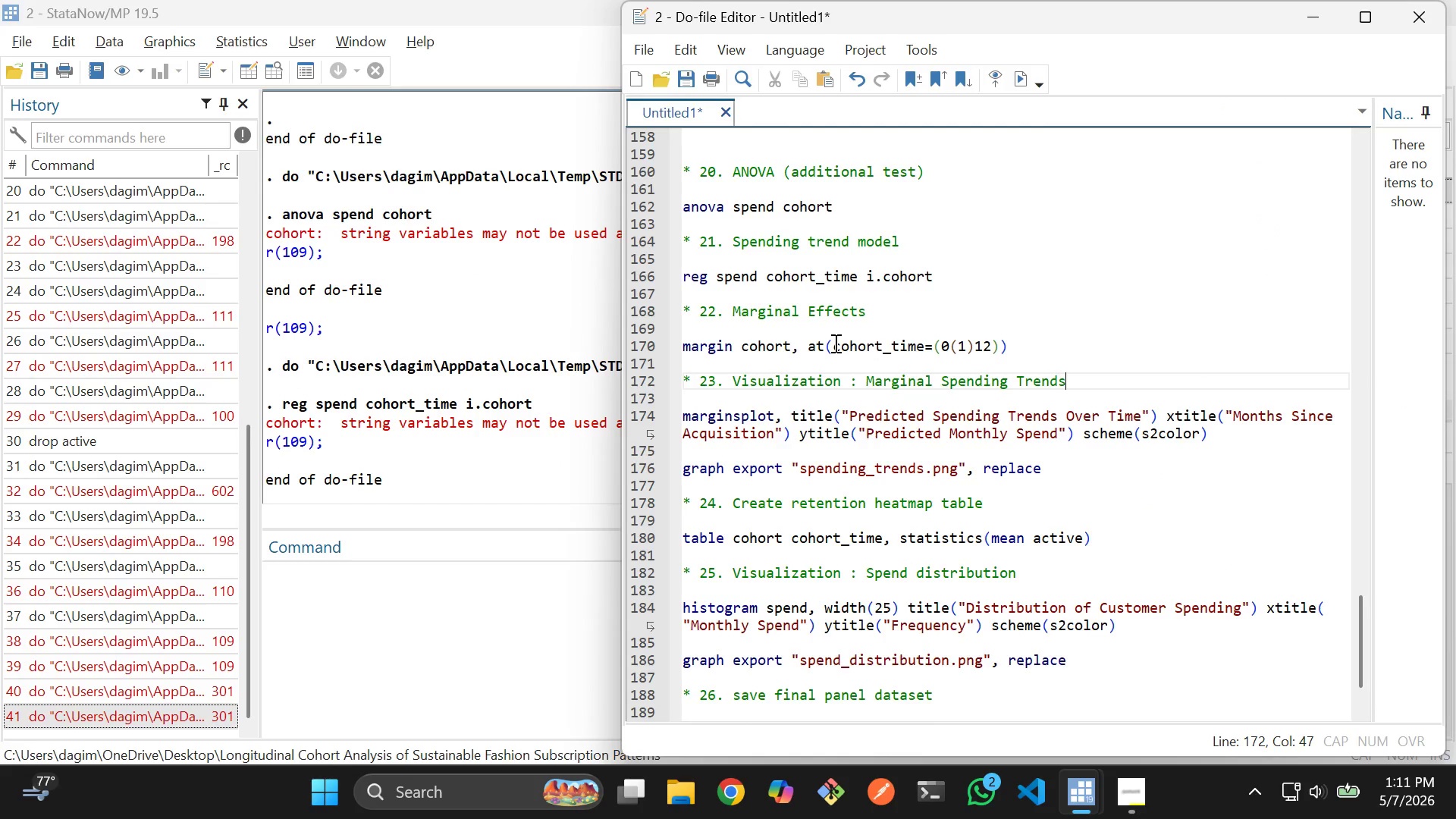 
left_click([834, 343])
 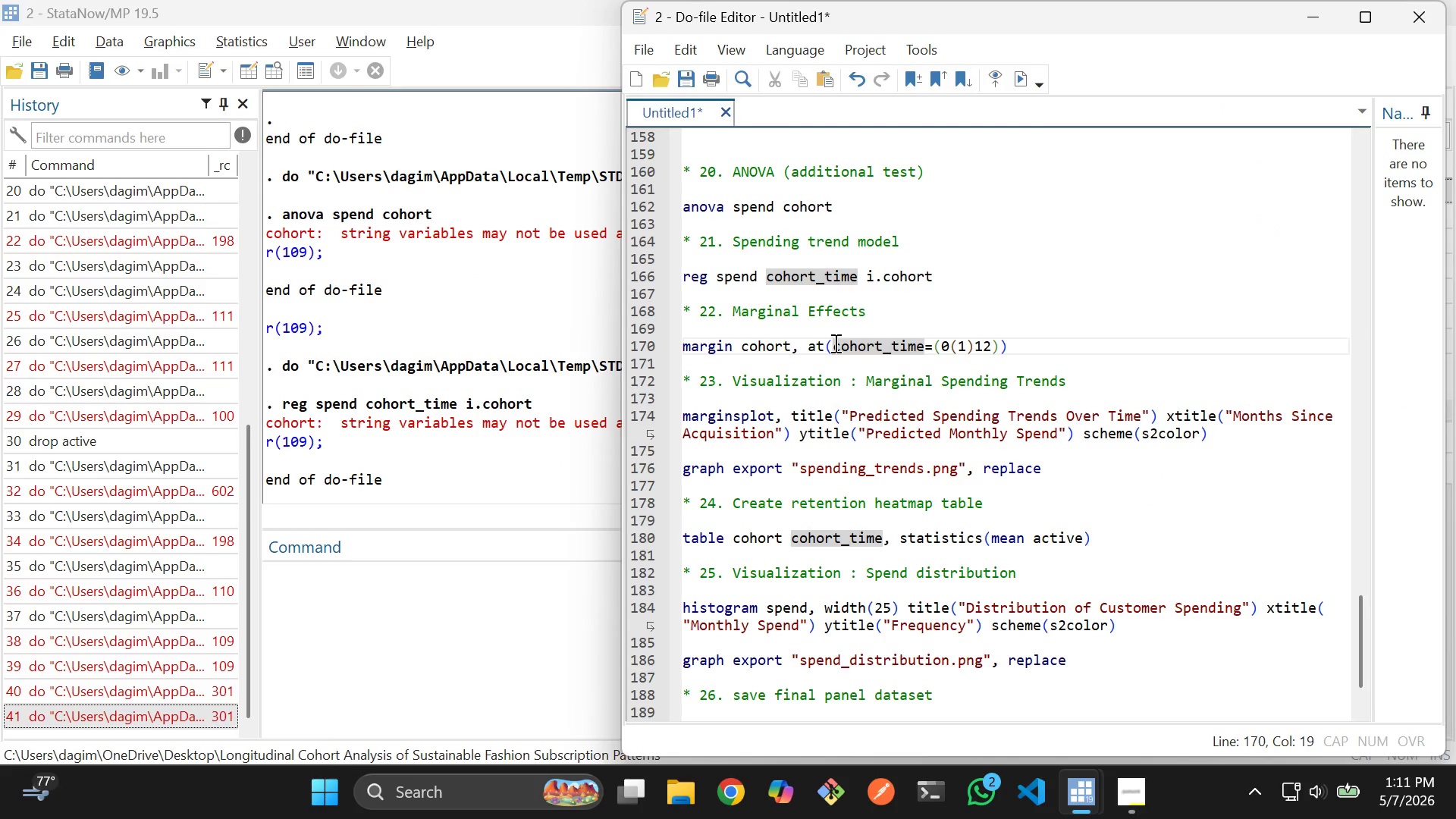 
scroll: coordinate [834, 343], scroll_direction: up, amount: 1.0
 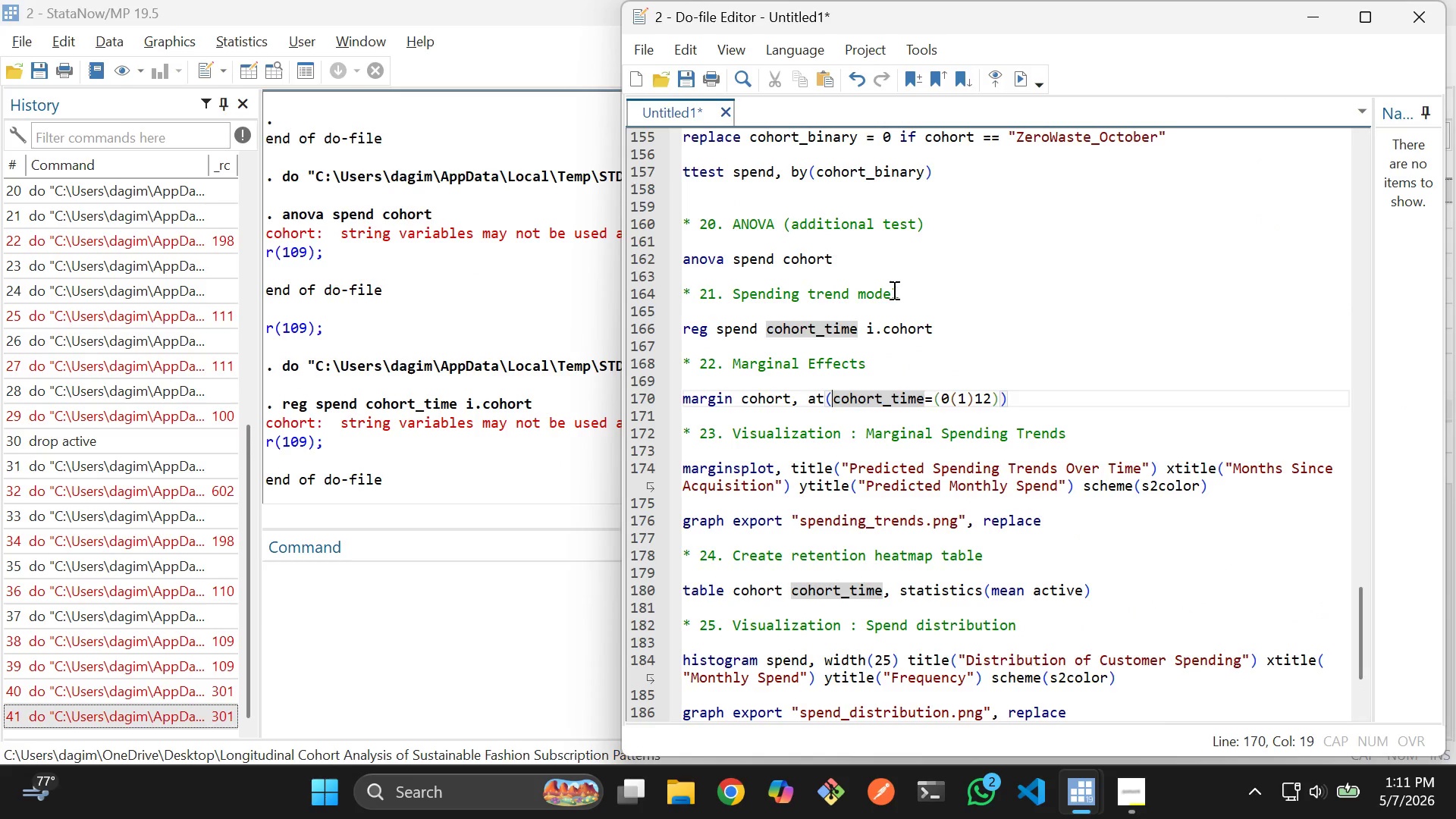 
left_click([901, 288])
 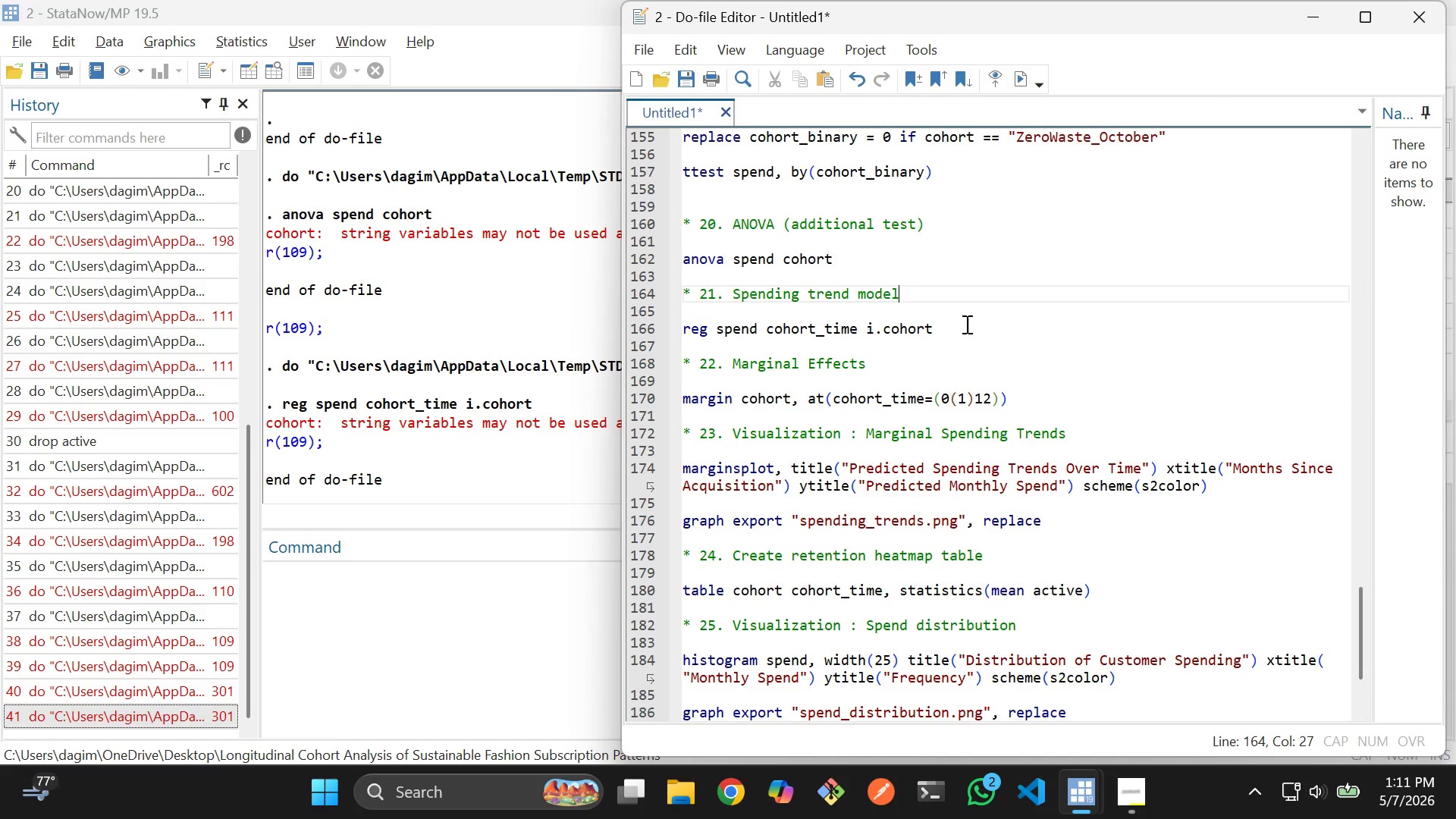 
left_click_drag(start_coordinate=[965, 324], to_coordinate=[682, 264])
 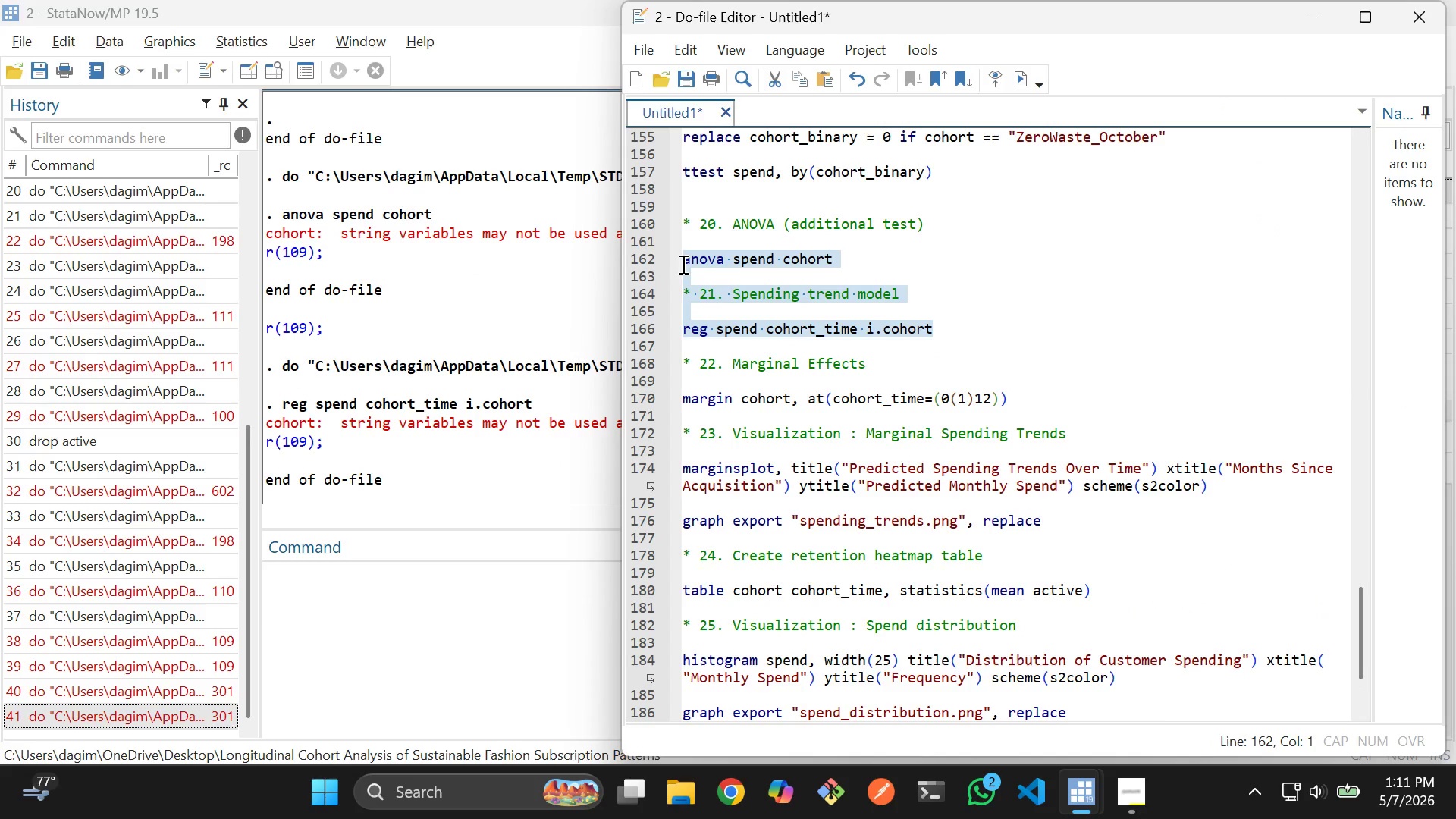 
key(Control+D)
 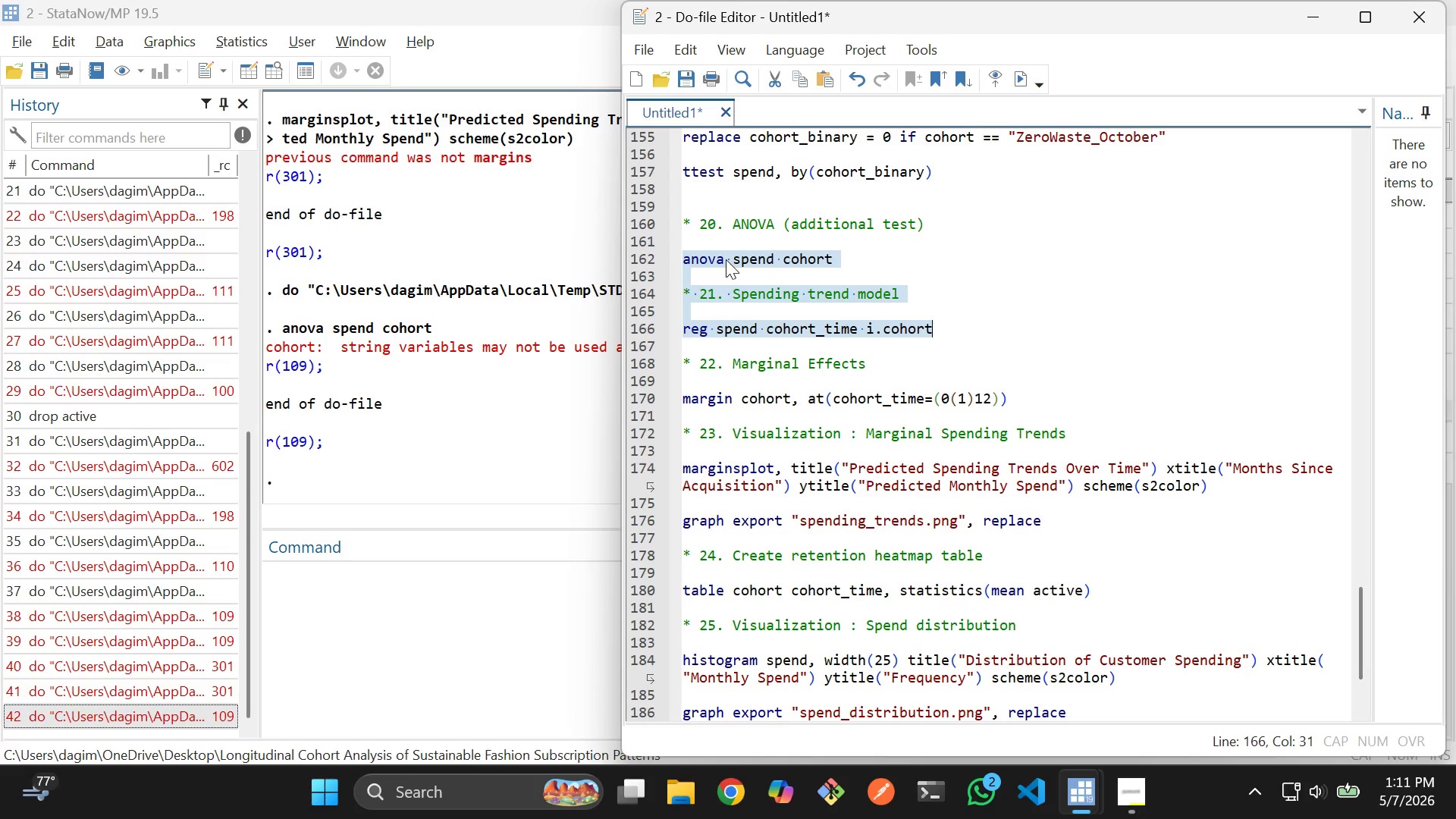 
left_click([898, 234])
 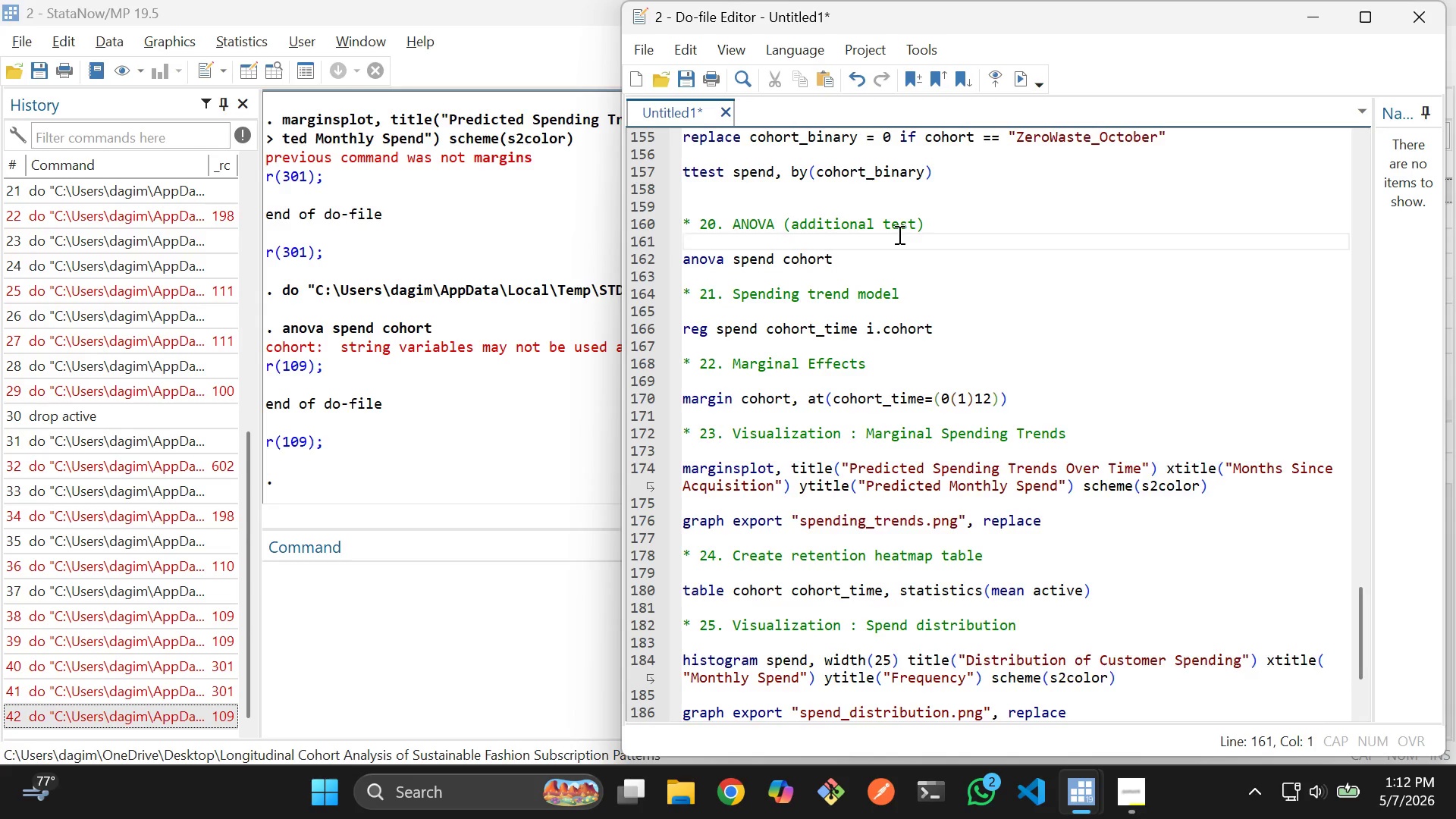 
scroll: coordinate [898, 234], scroll_direction: up, amount: 1.0